 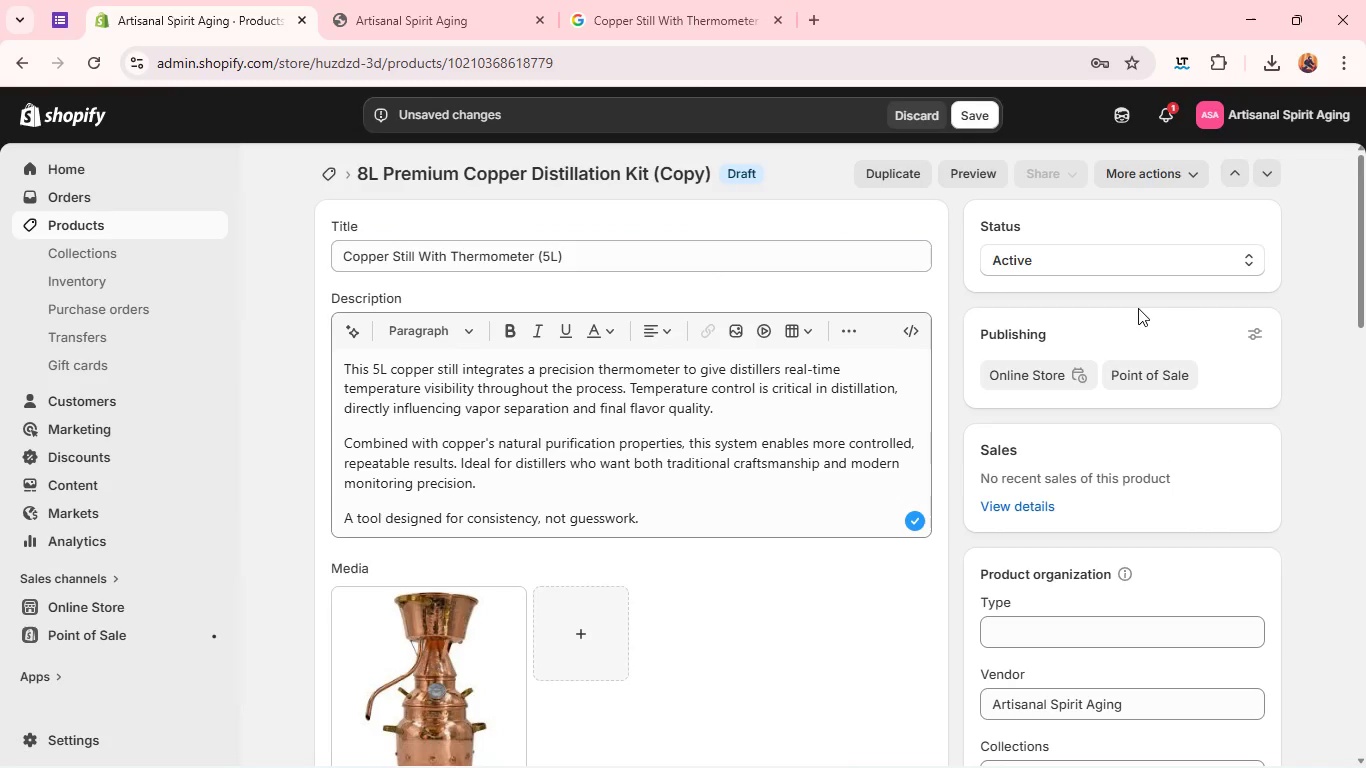 
left_click([984, 114])
 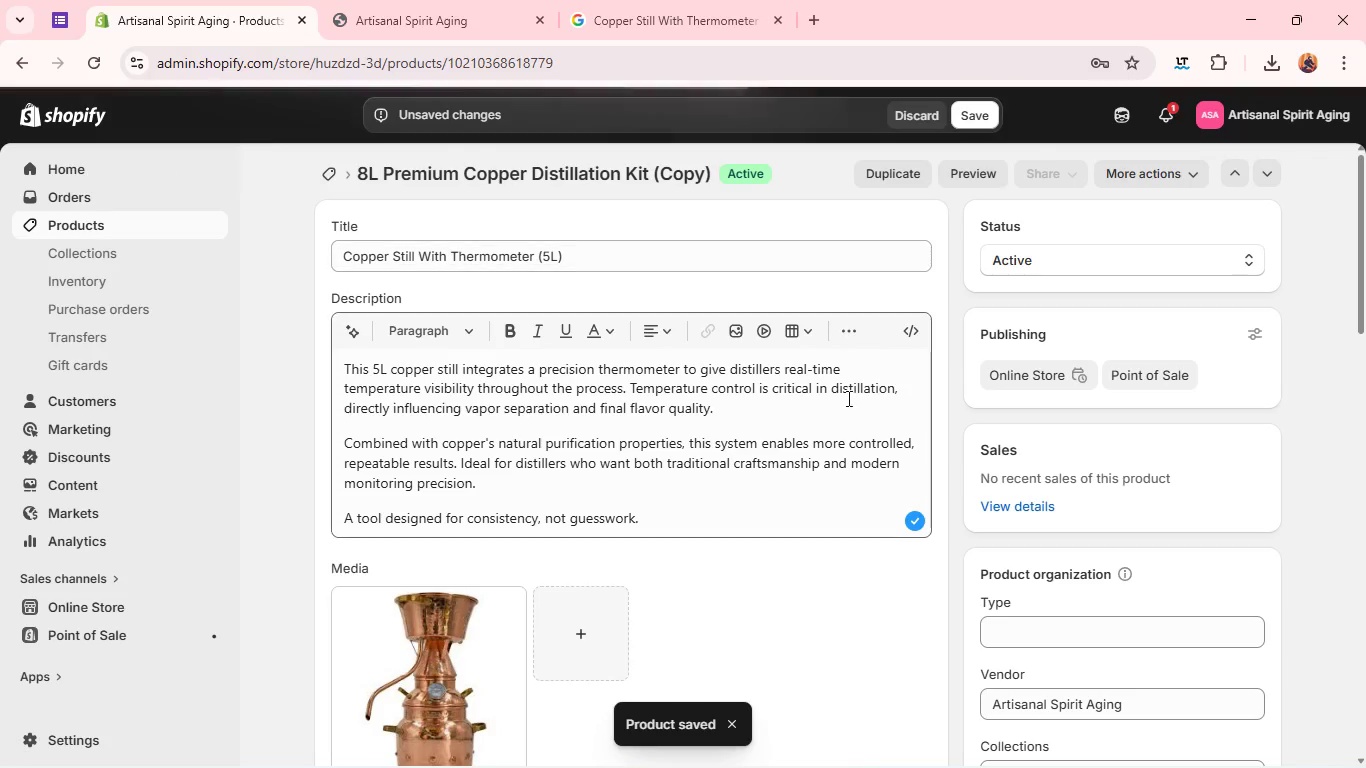 
wait(38.69)
 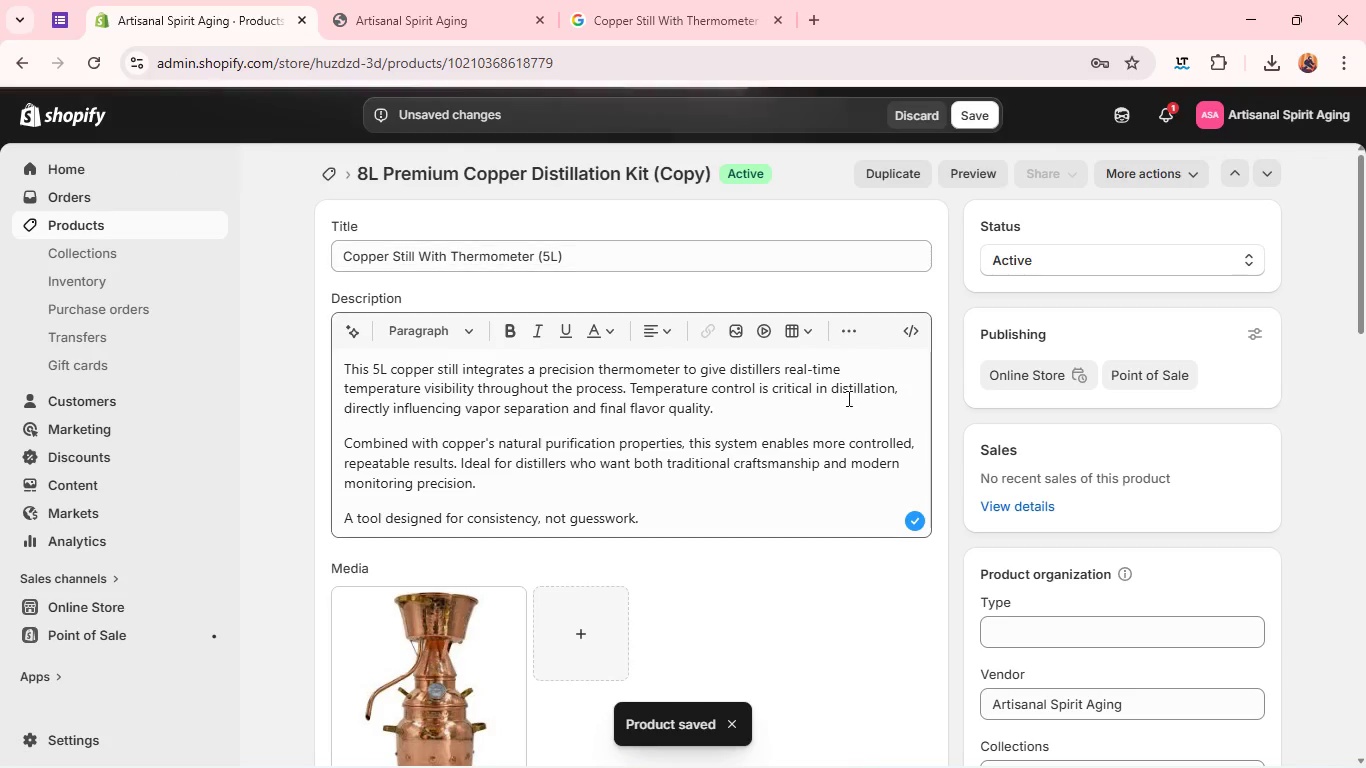 
left_click([908, 172])
 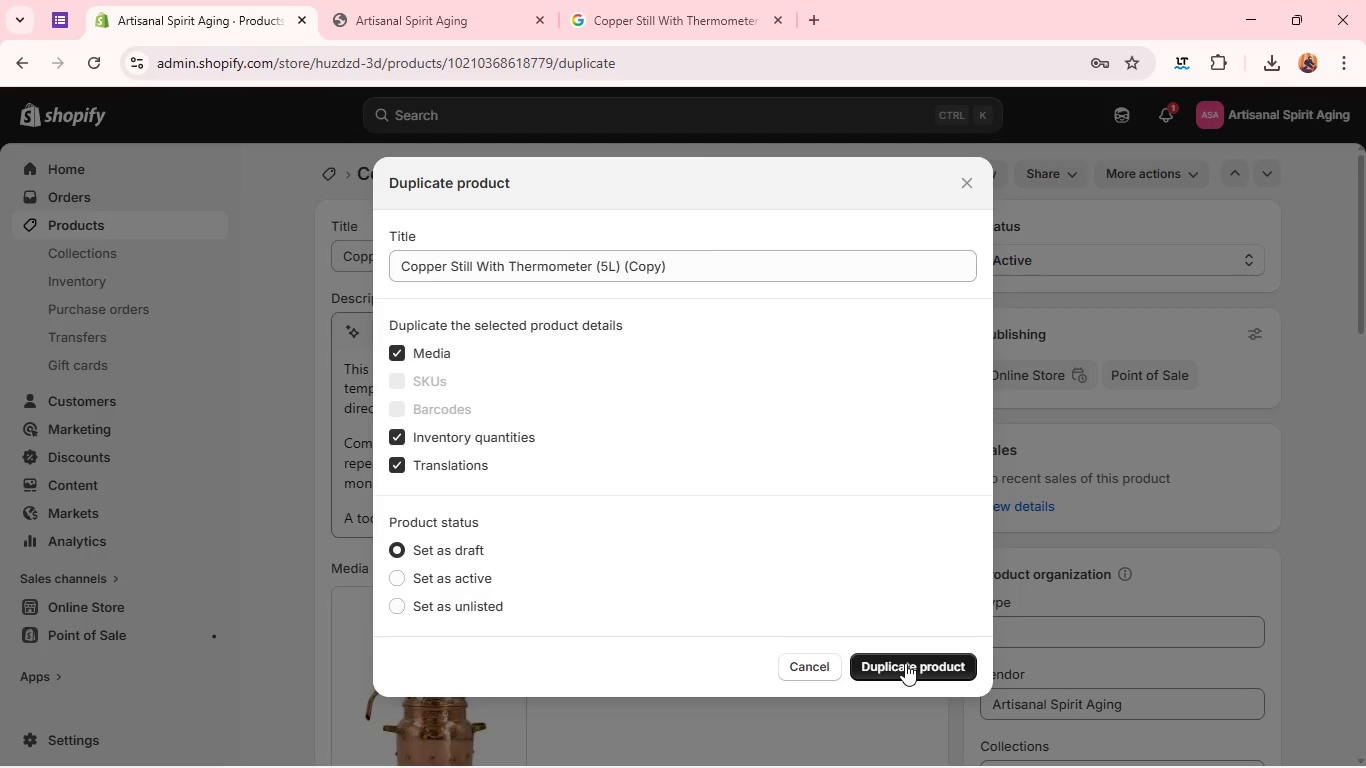 
wait(17.22)
 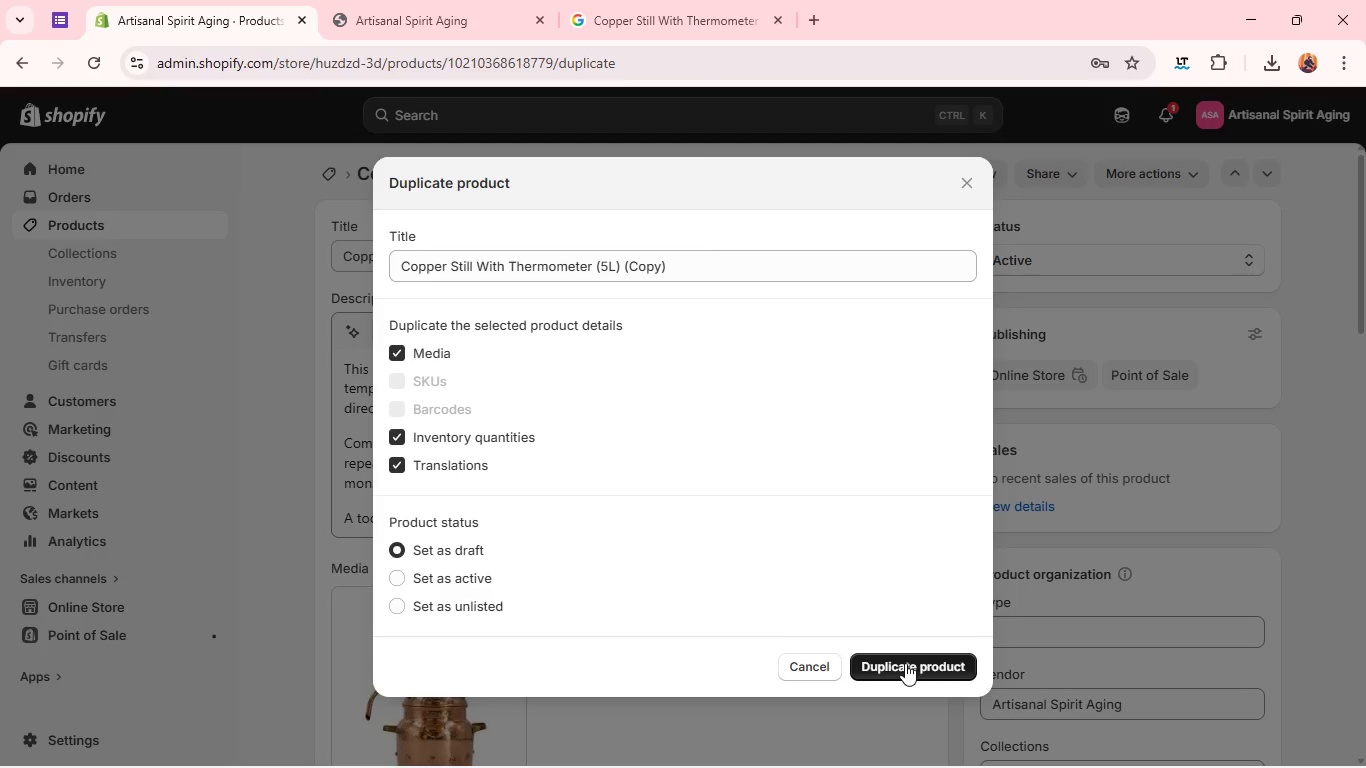 
left_click([924, 659])
 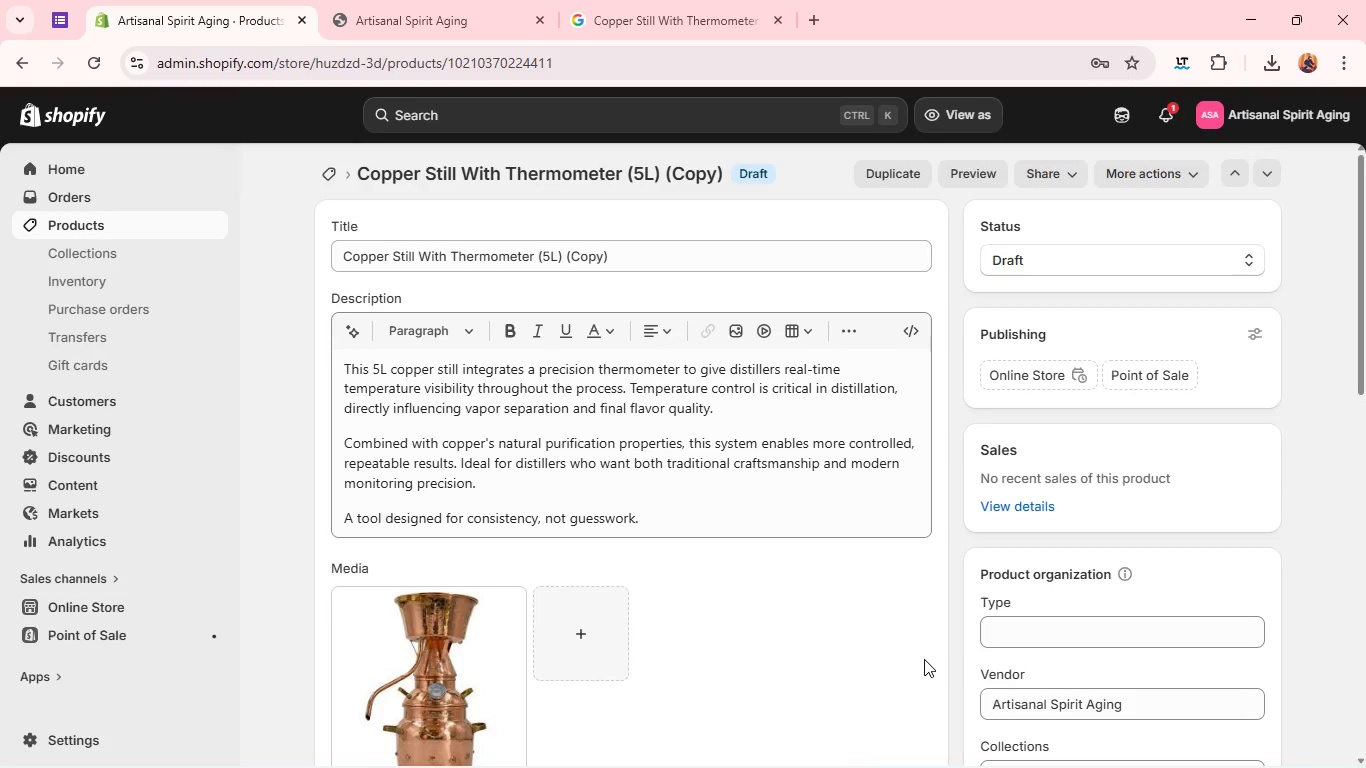 
wait(13.36)
 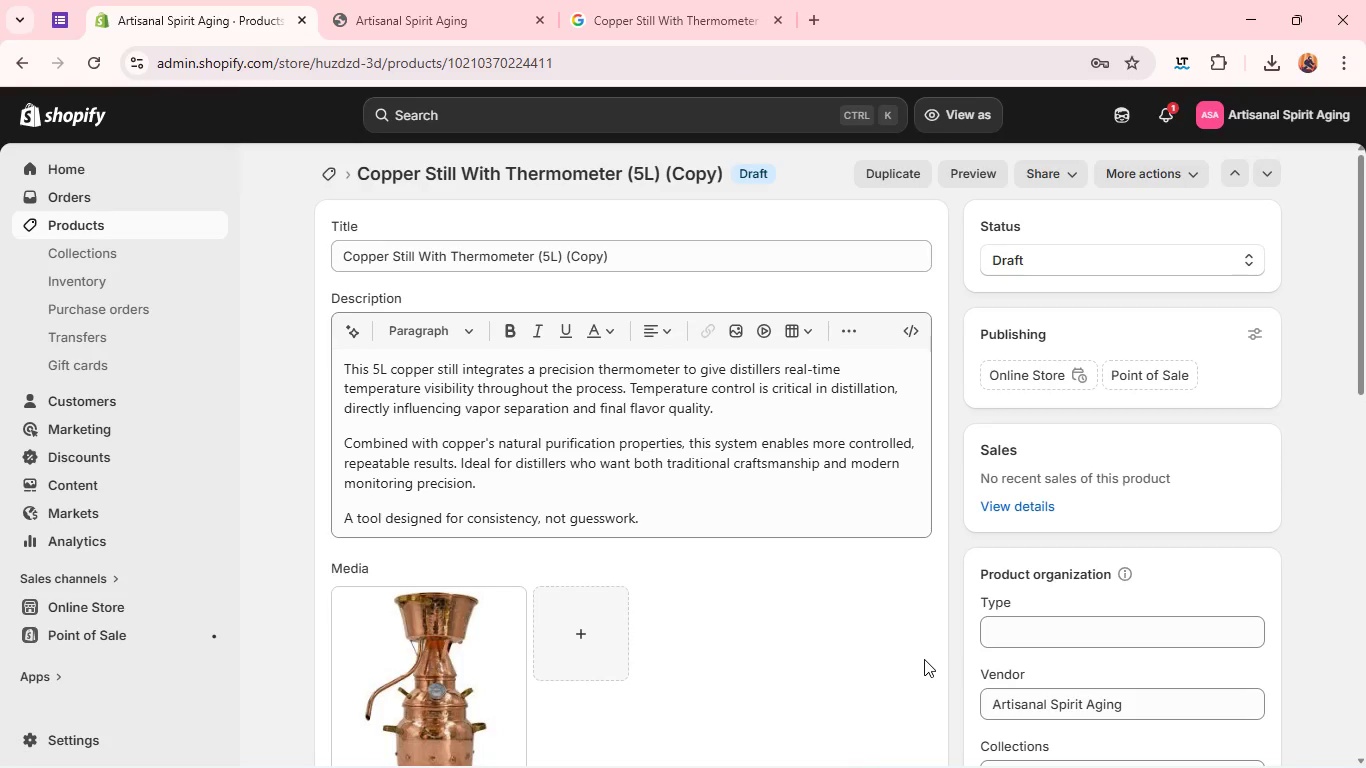 
double_click([663, 264])
 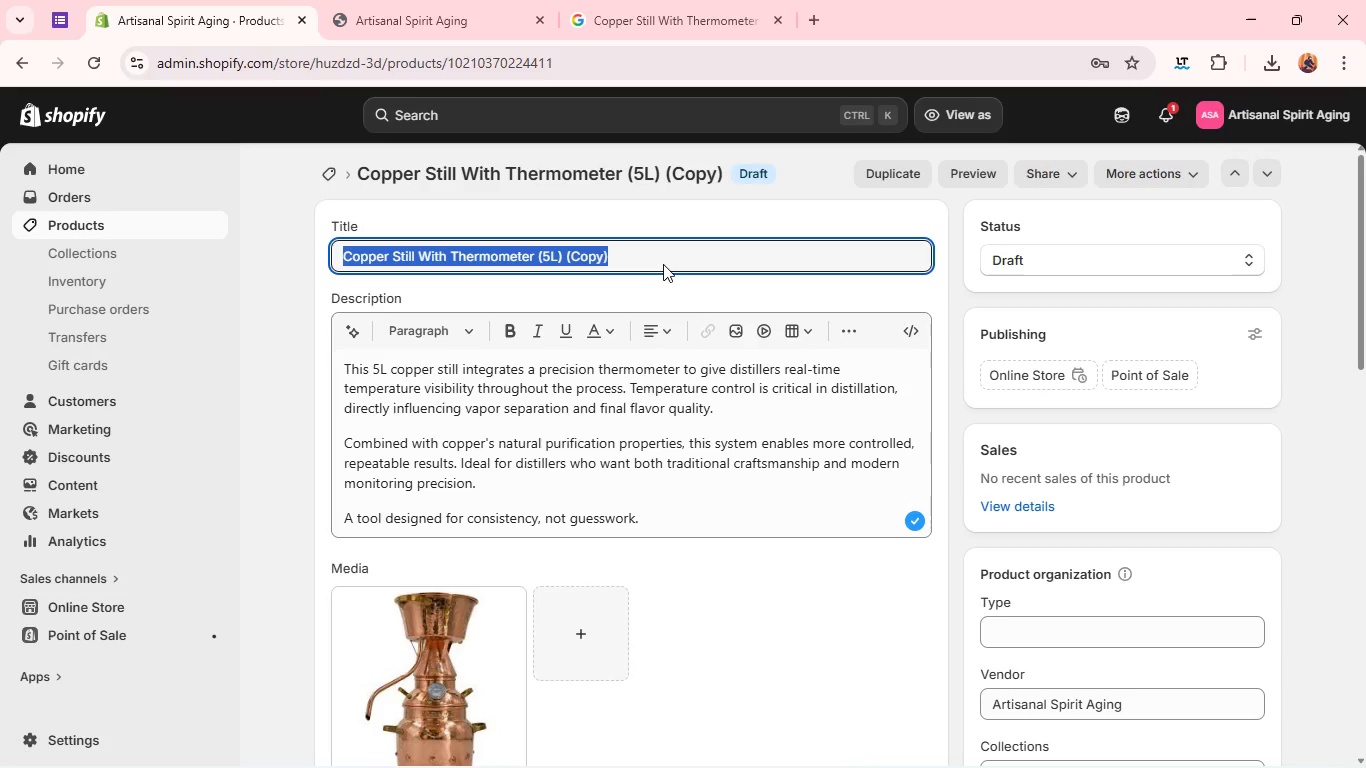 
triple_click([663, 264])
 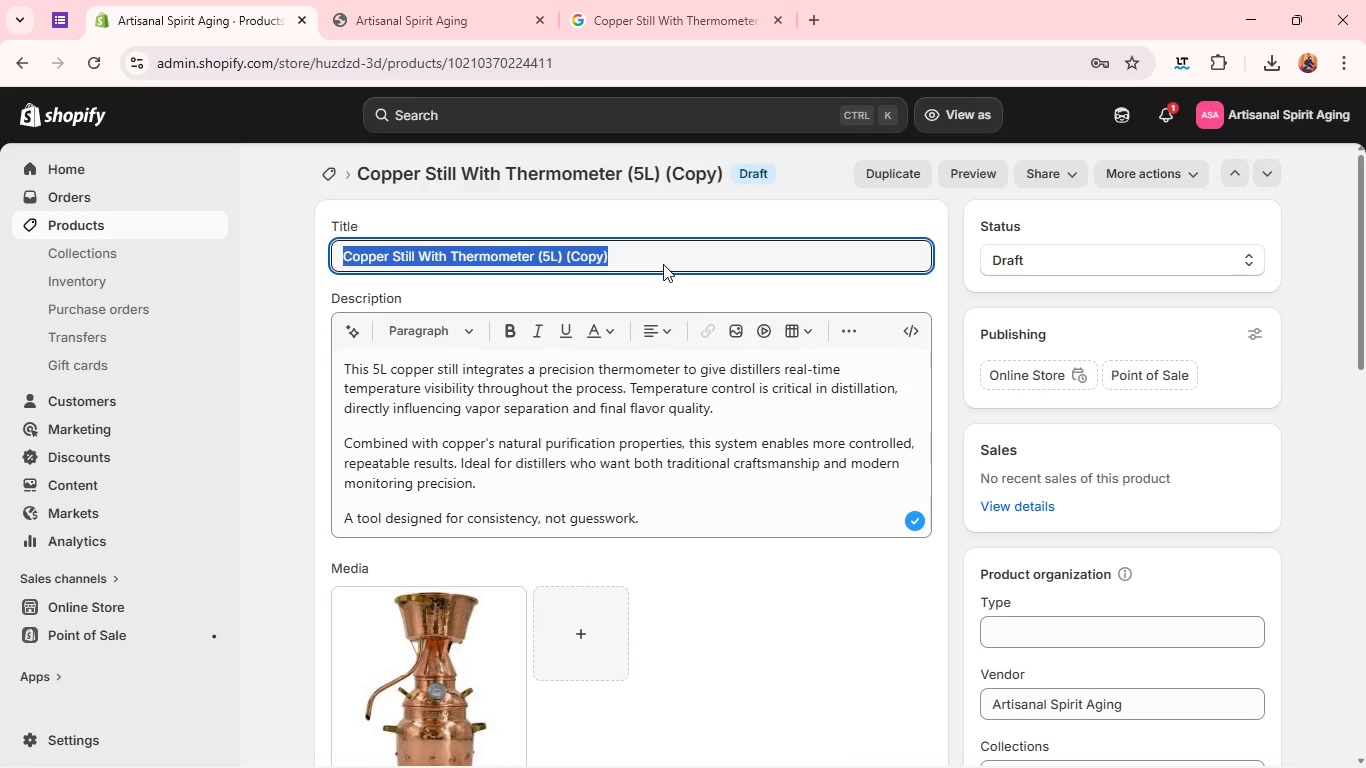 
key(Backspace)
 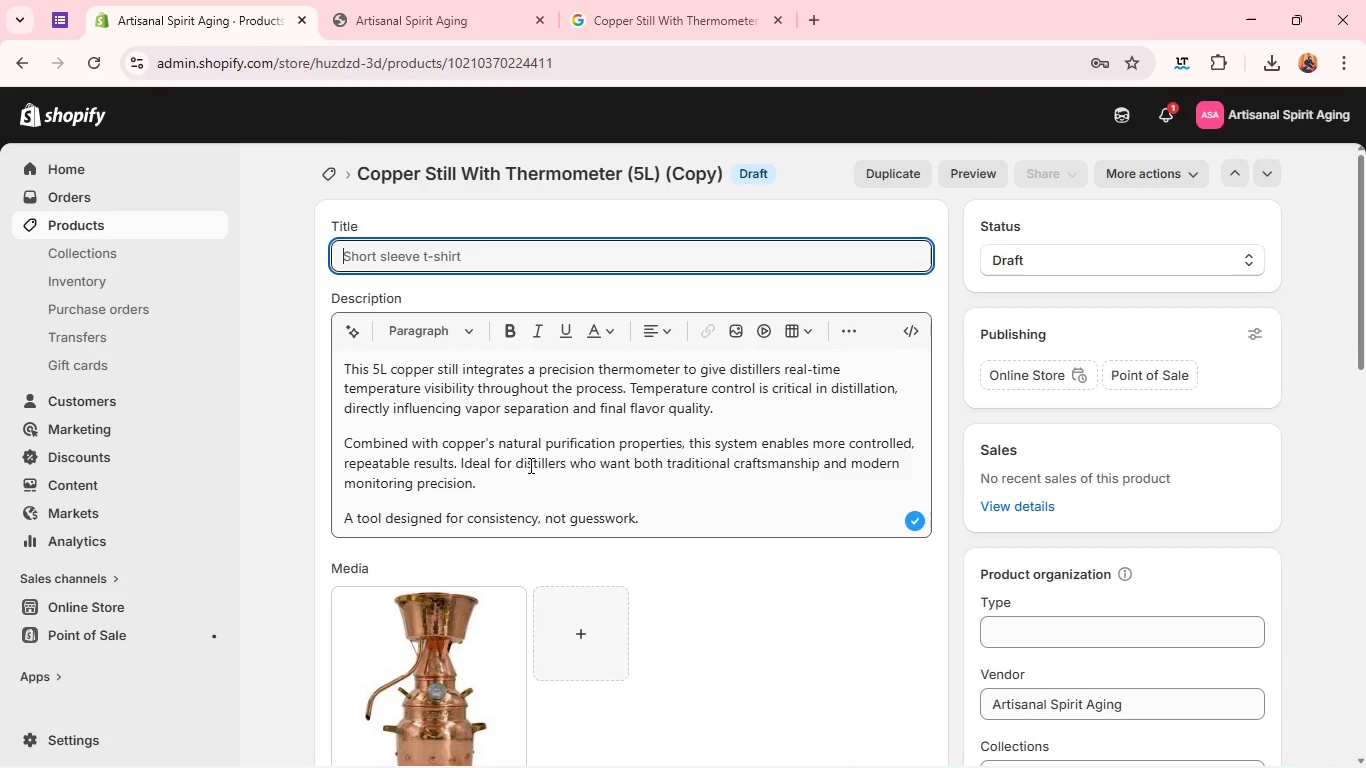 
left_click([529, 465])
 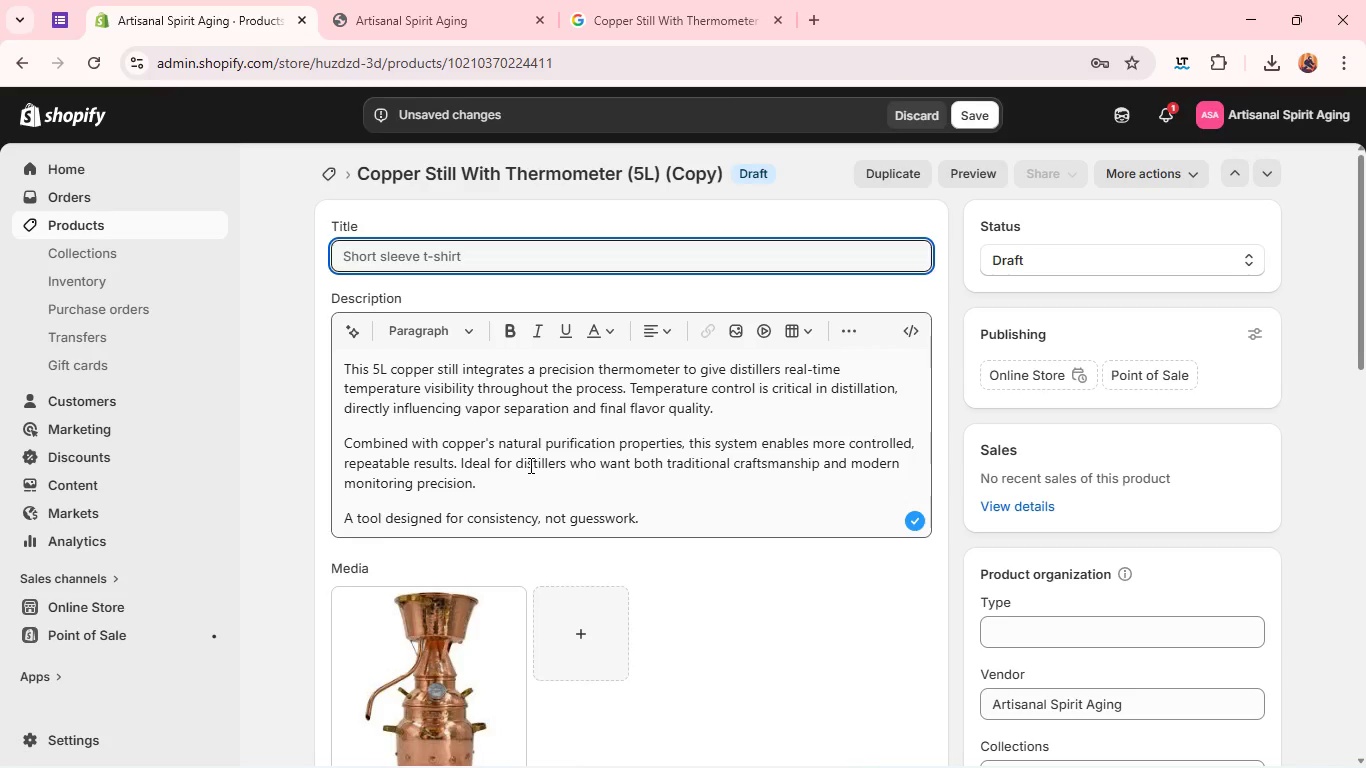 
key(Control+A)
 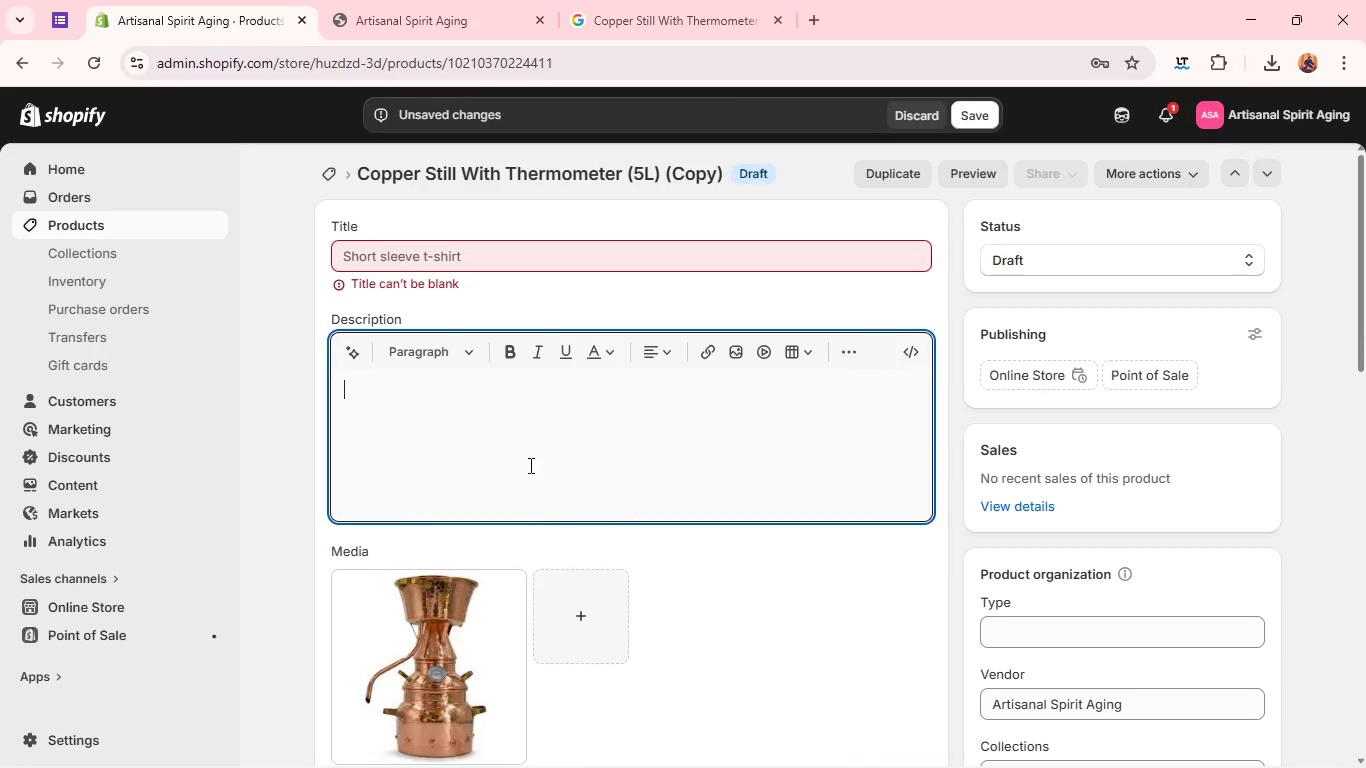 
key(Backspace)
 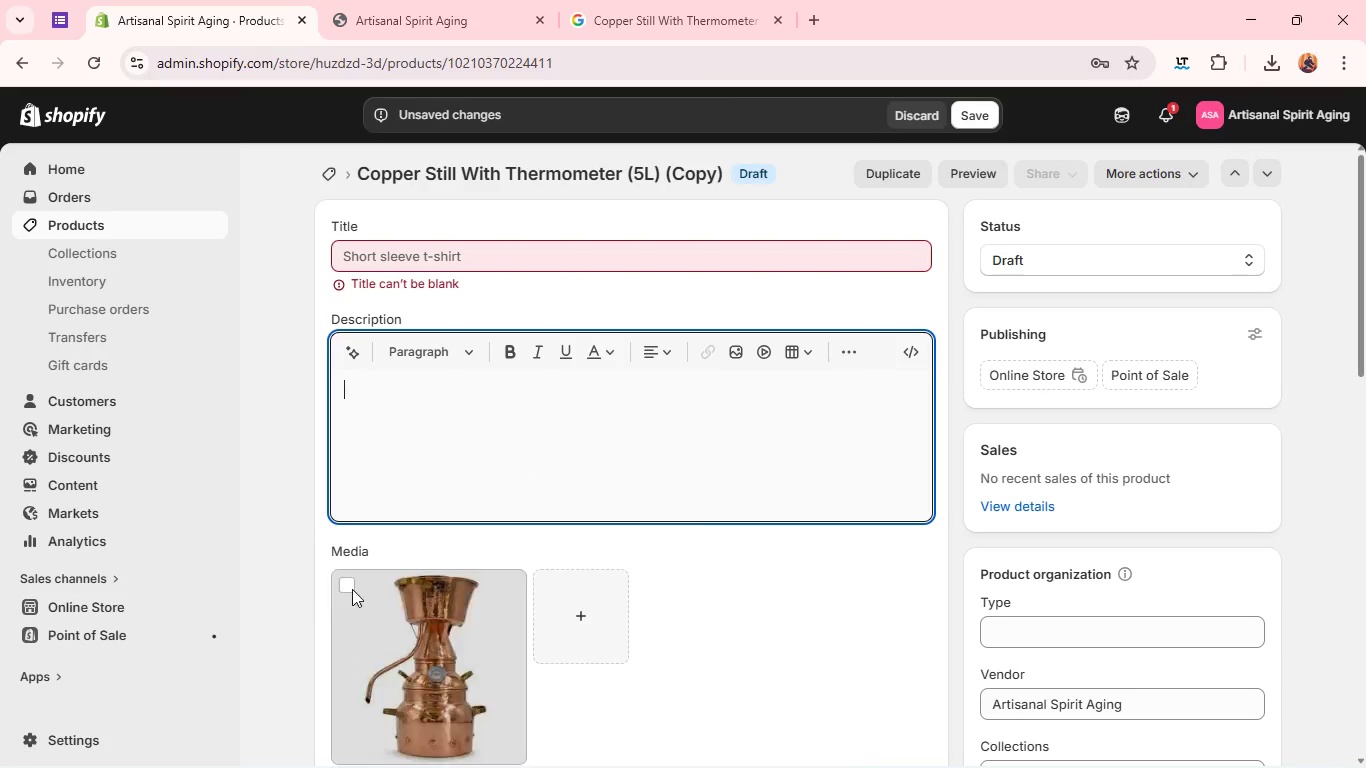 
left_click([352, 589])
 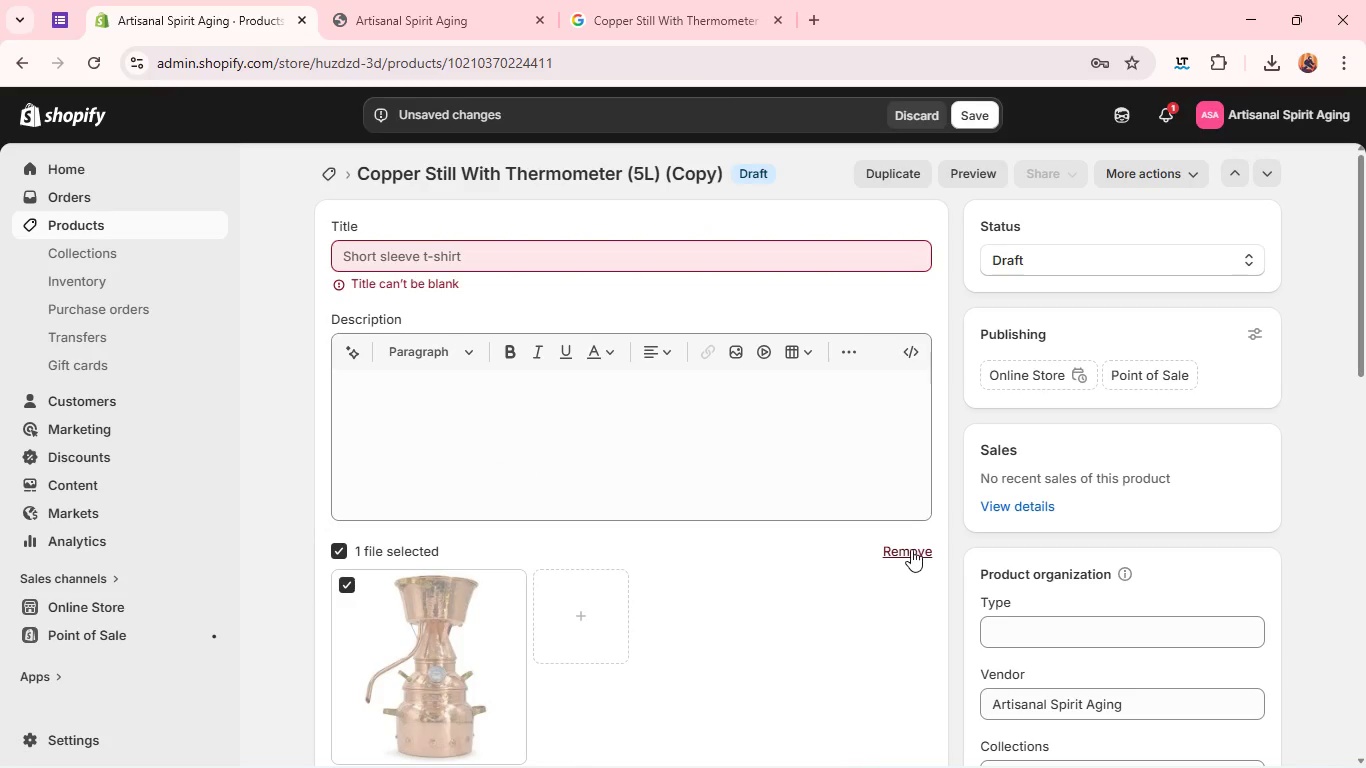 
left_click([910, 549])
 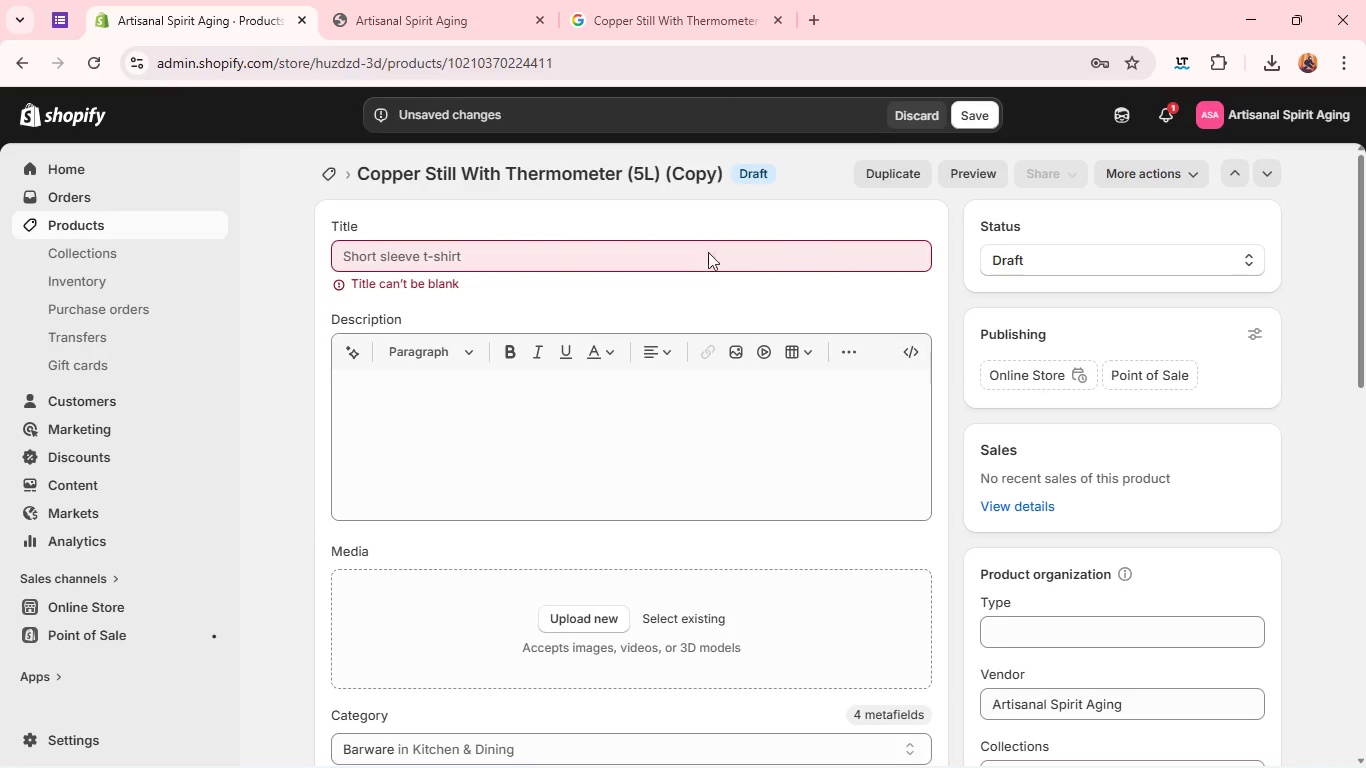 
left_click([710, 259])
 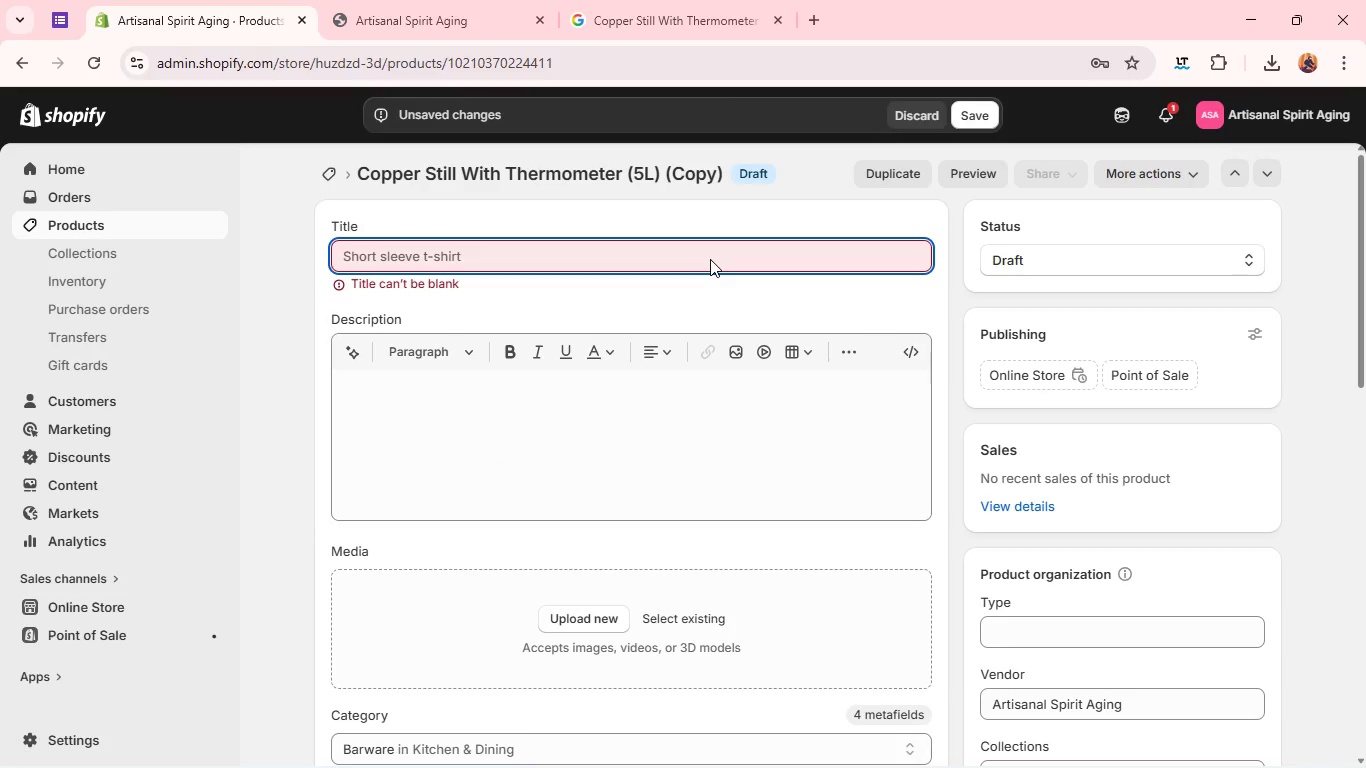 
type(Traditional Alembic Copper Still (10L))
 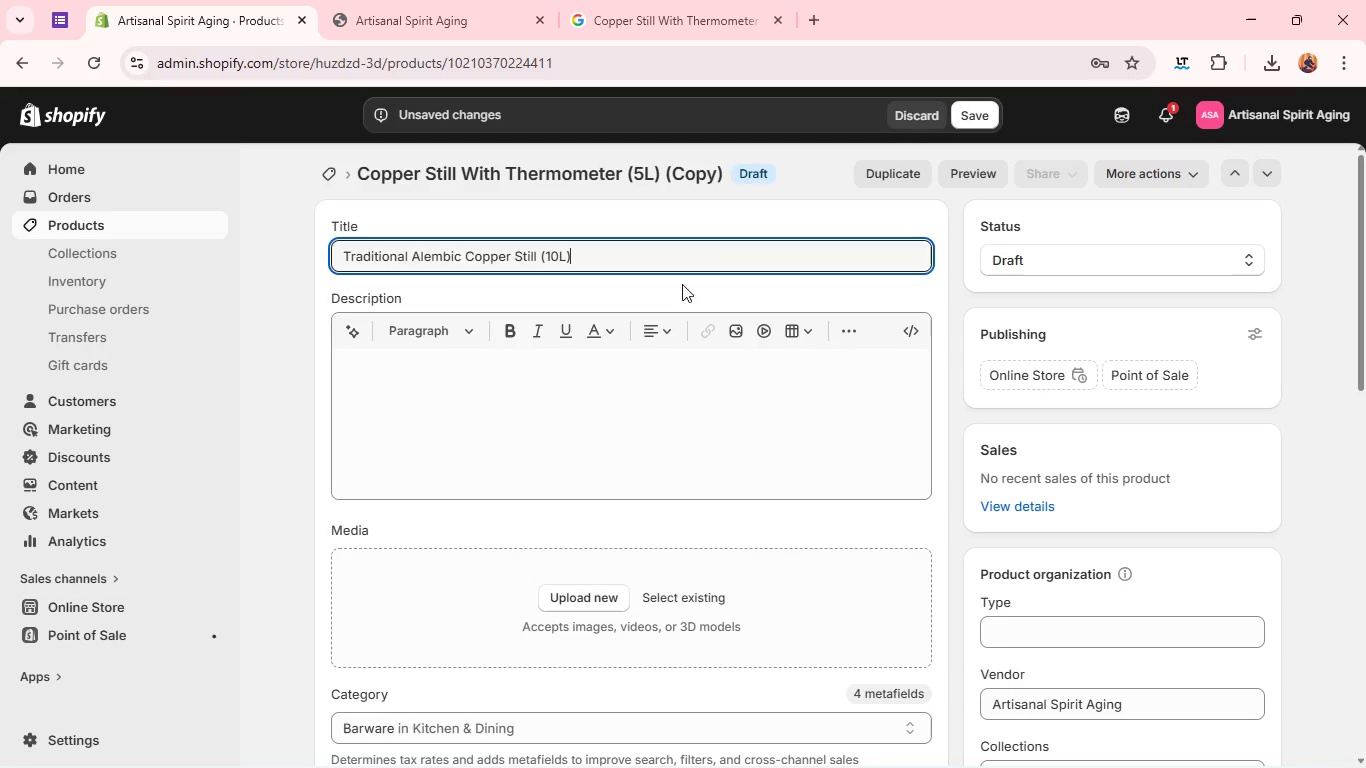 
left_click([611, 362])
 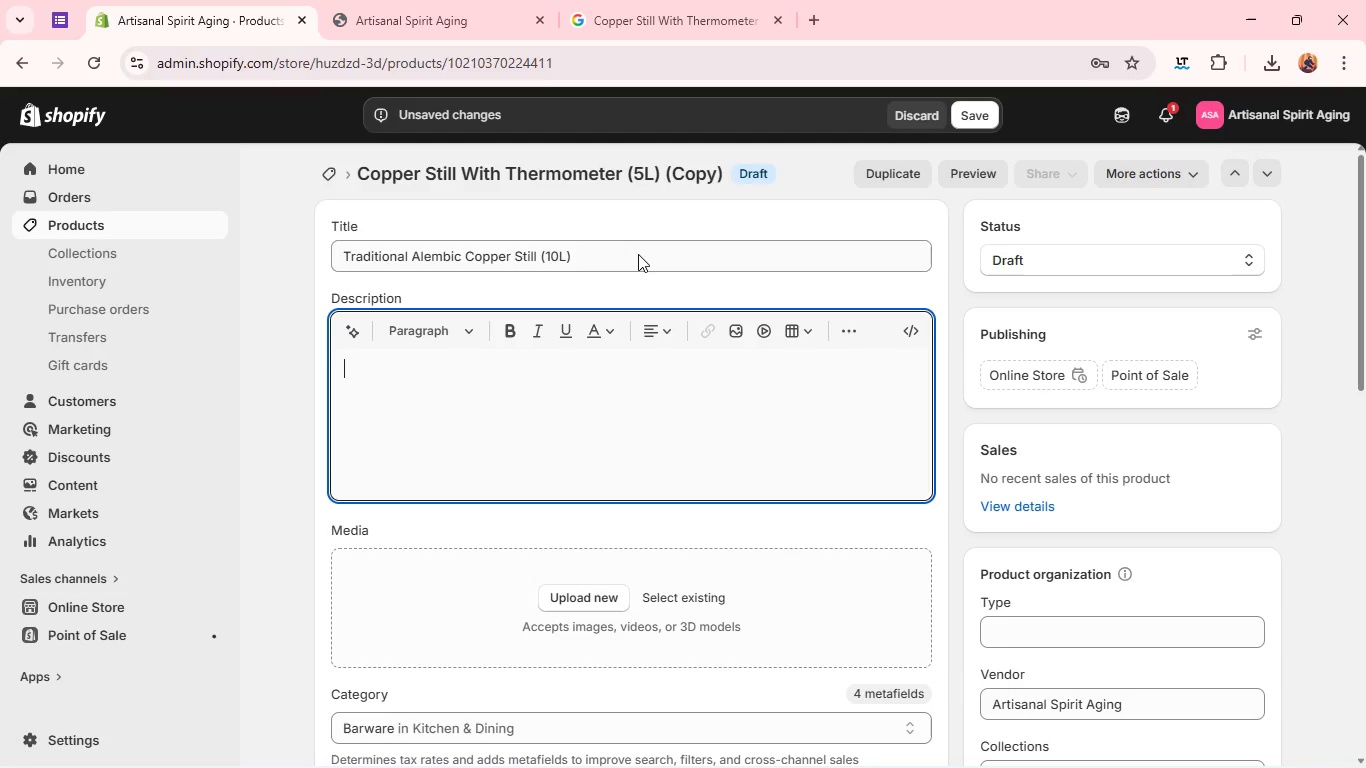 
left_click([638, 255])
 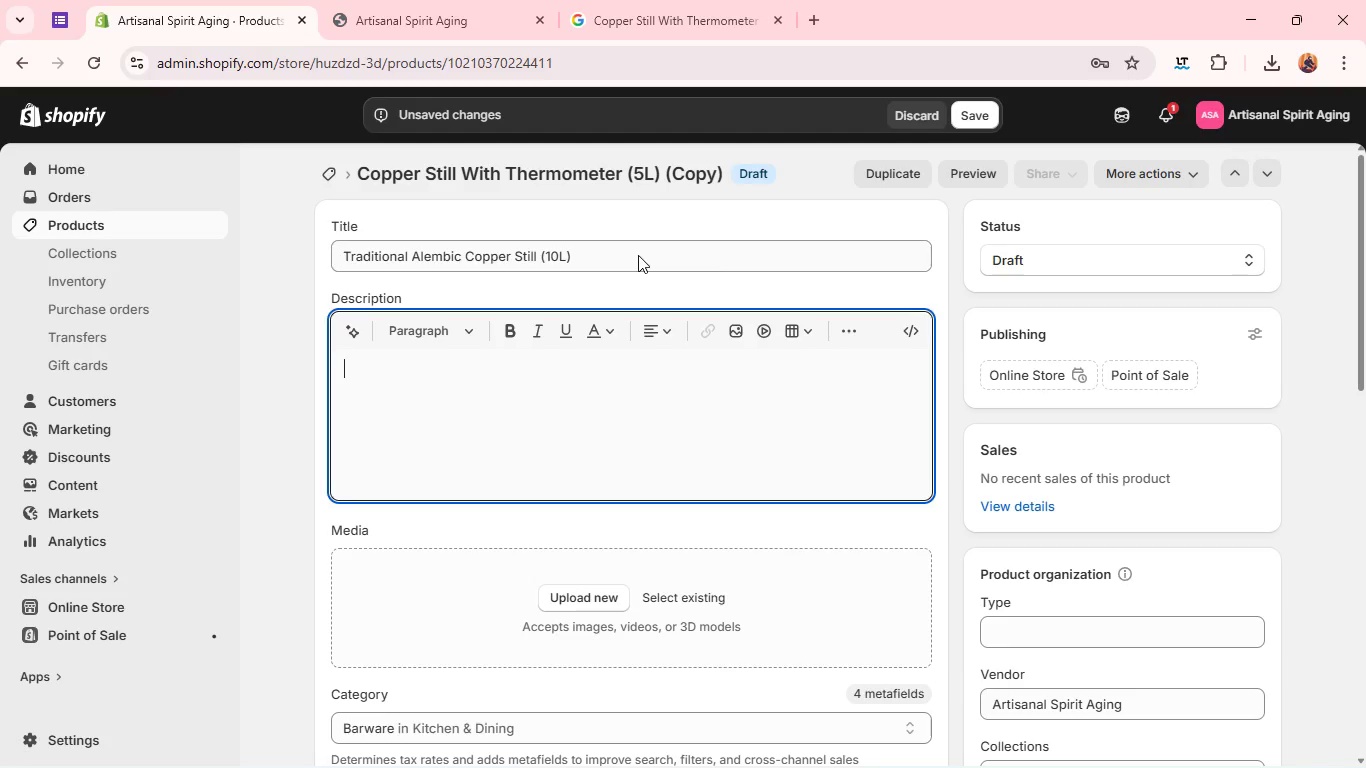 
key(Control+A)
 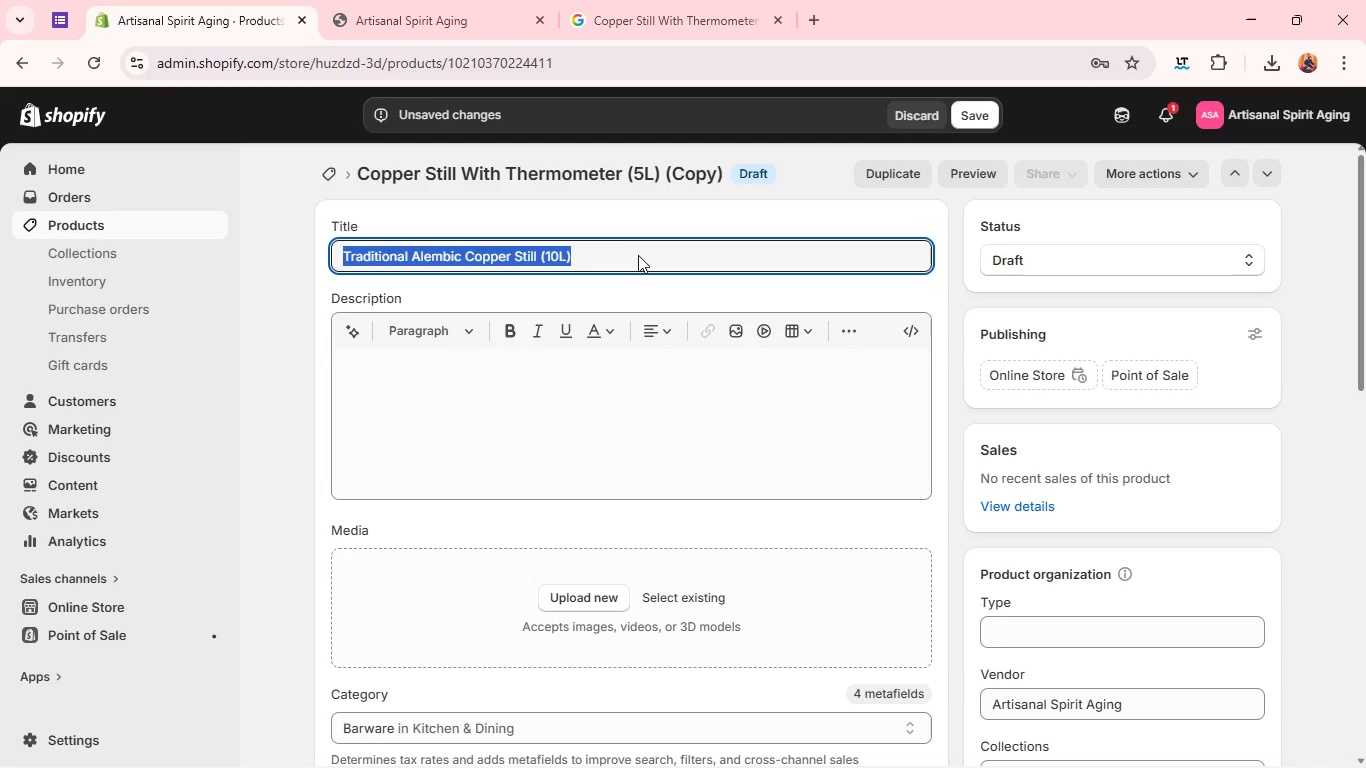 
key(Control+C)
 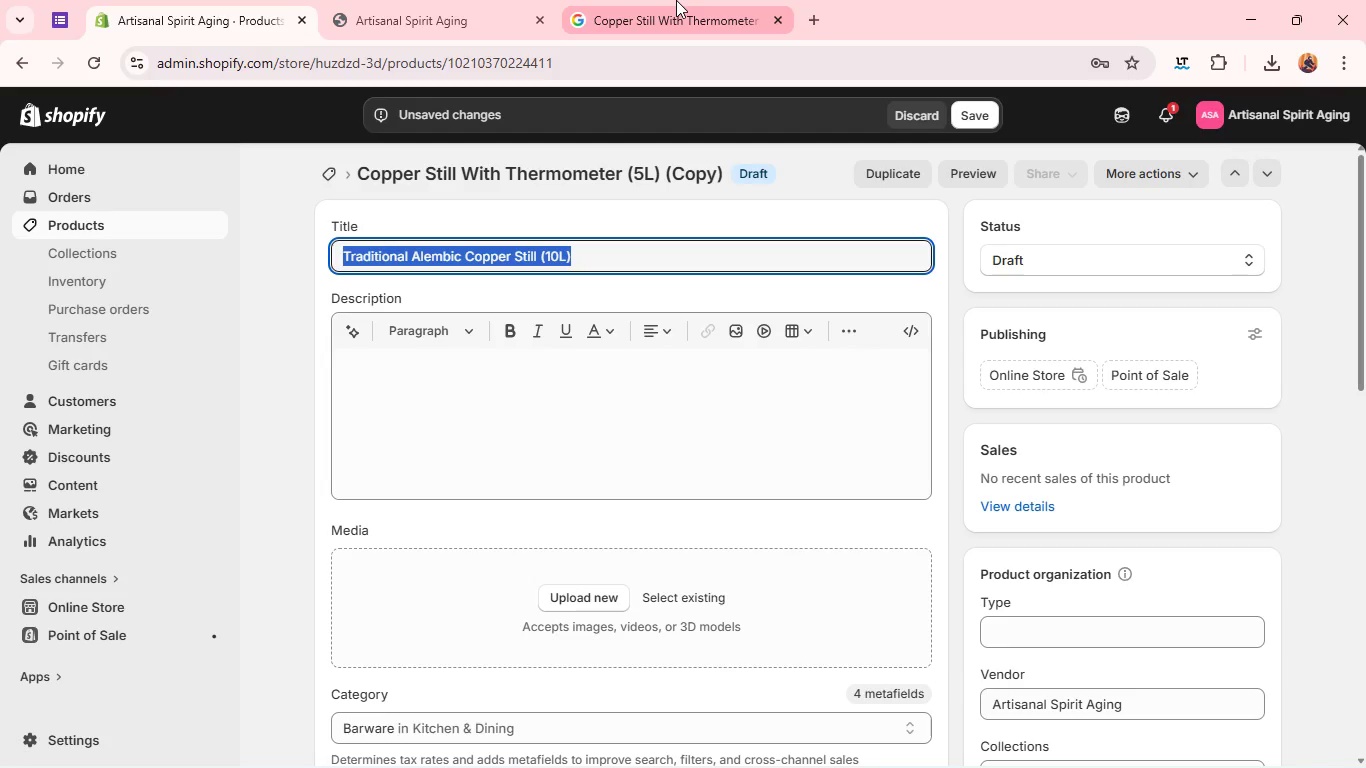 
left_click([676, 0])
 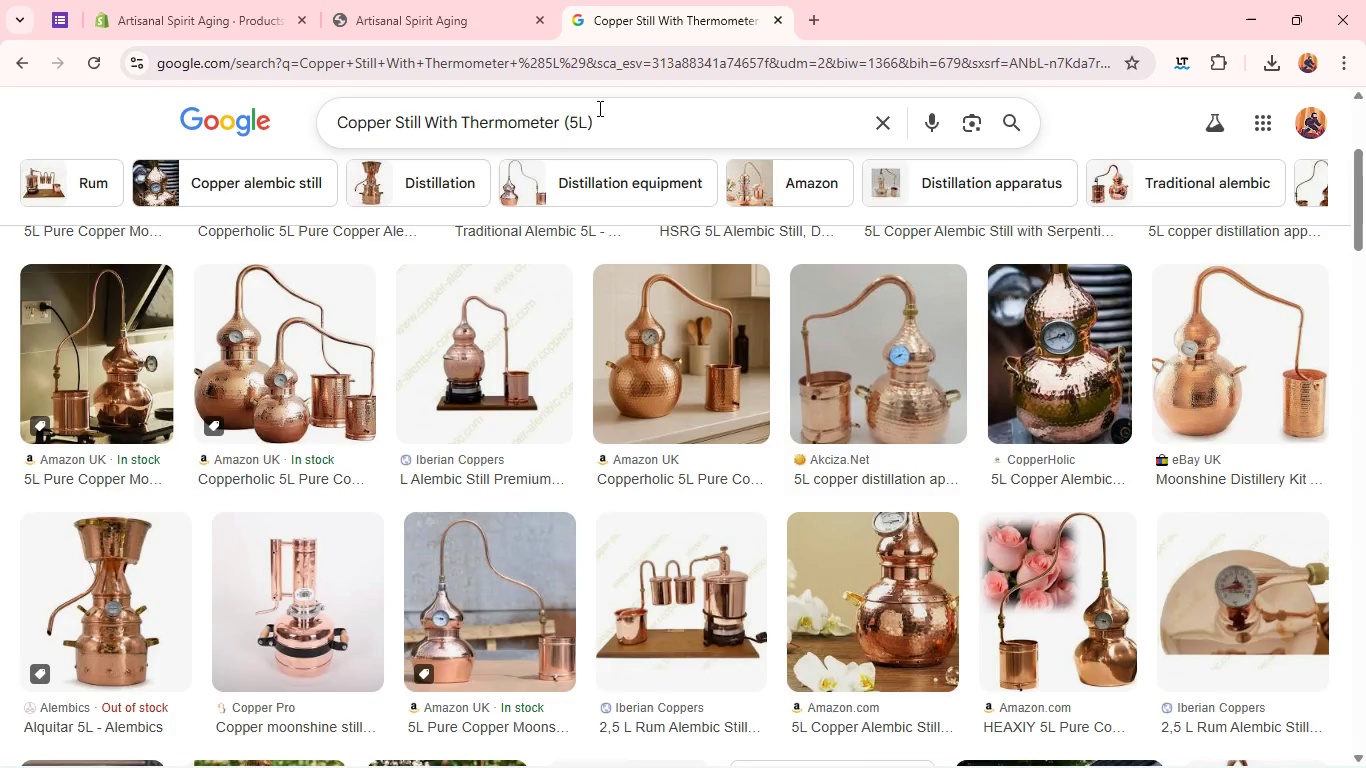 
left_click([598, 108])
 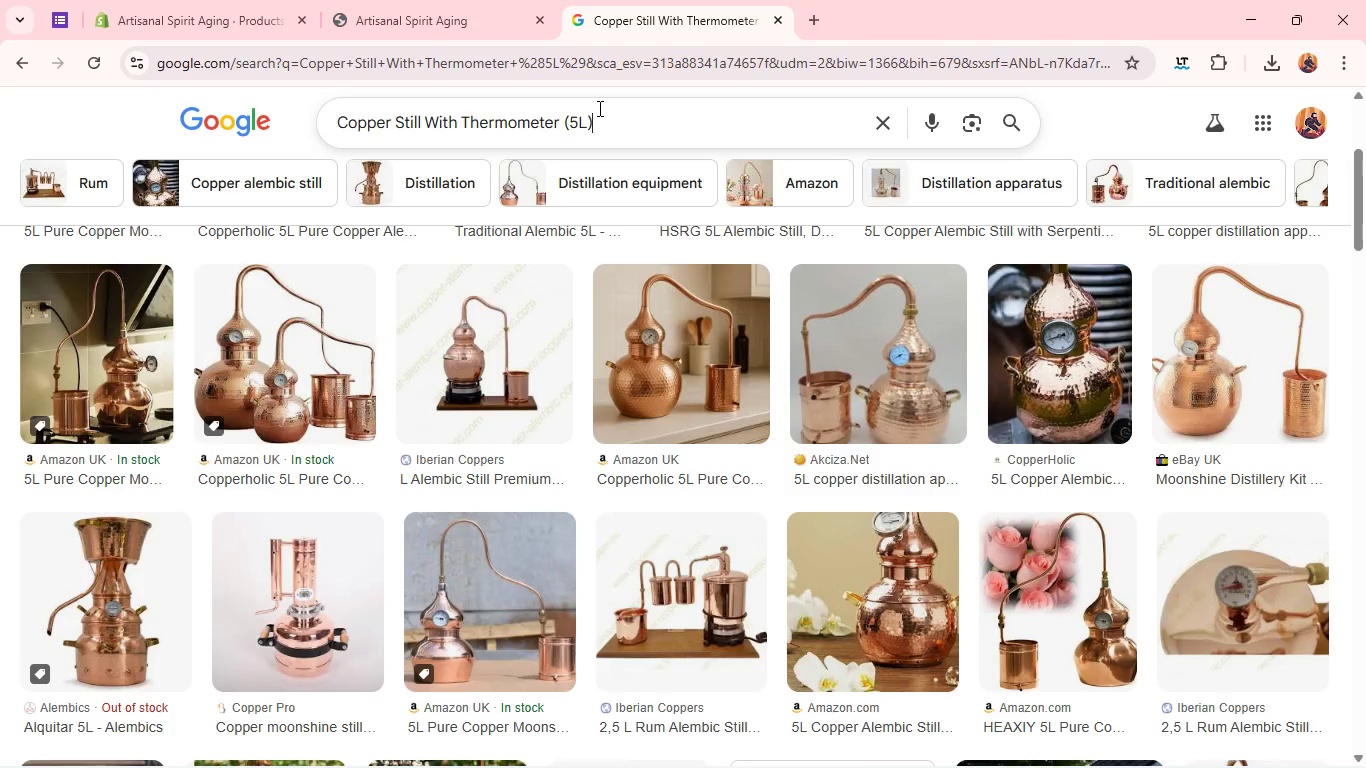 
key(Control+A)
 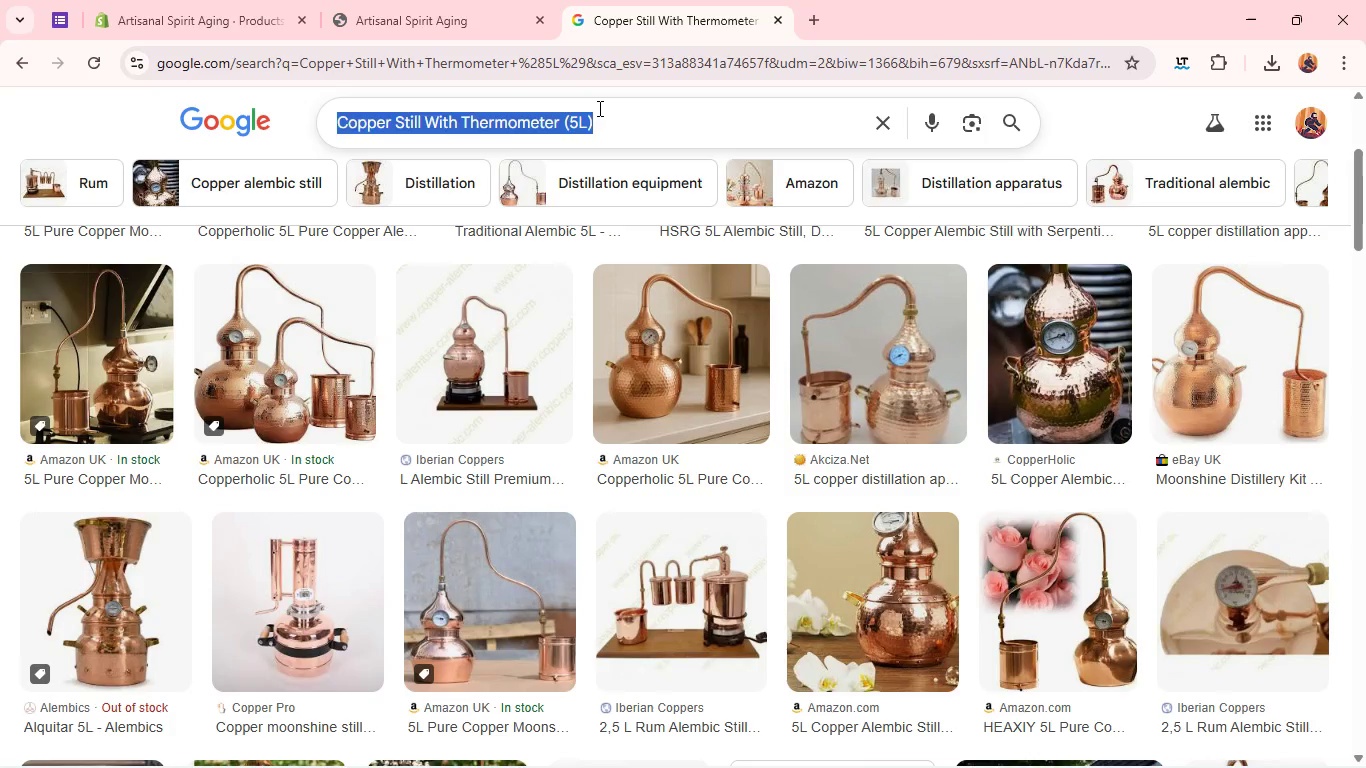 
key(Control+ControlLeft)
 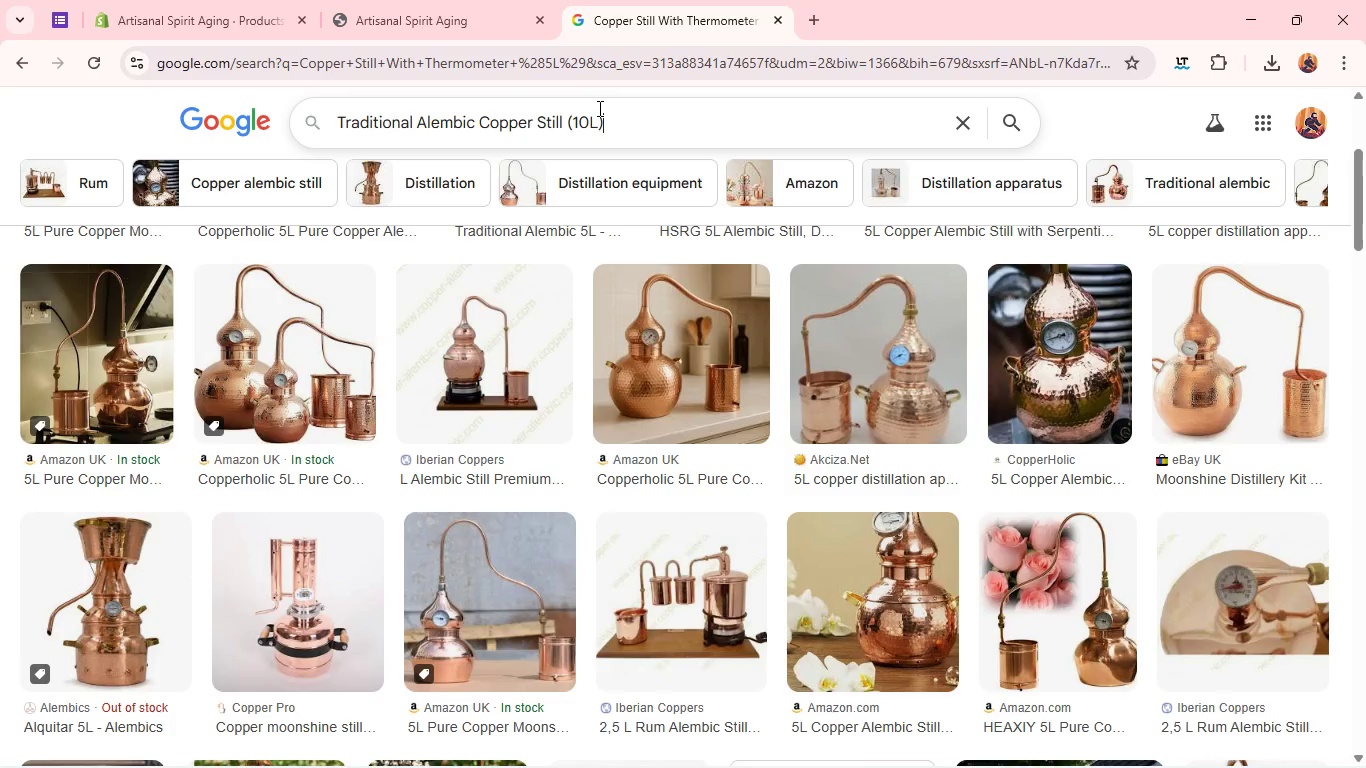 
key(Control+V)
 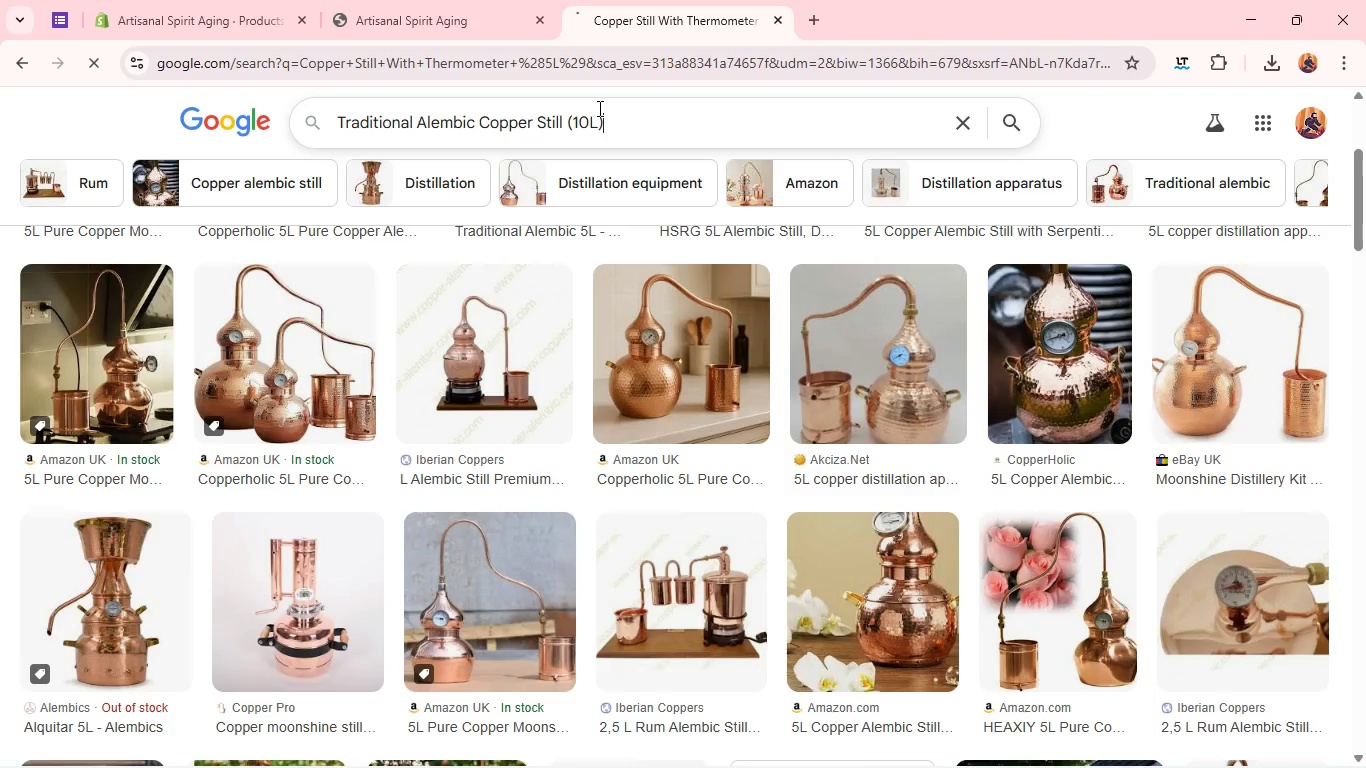 
key(Enter)
 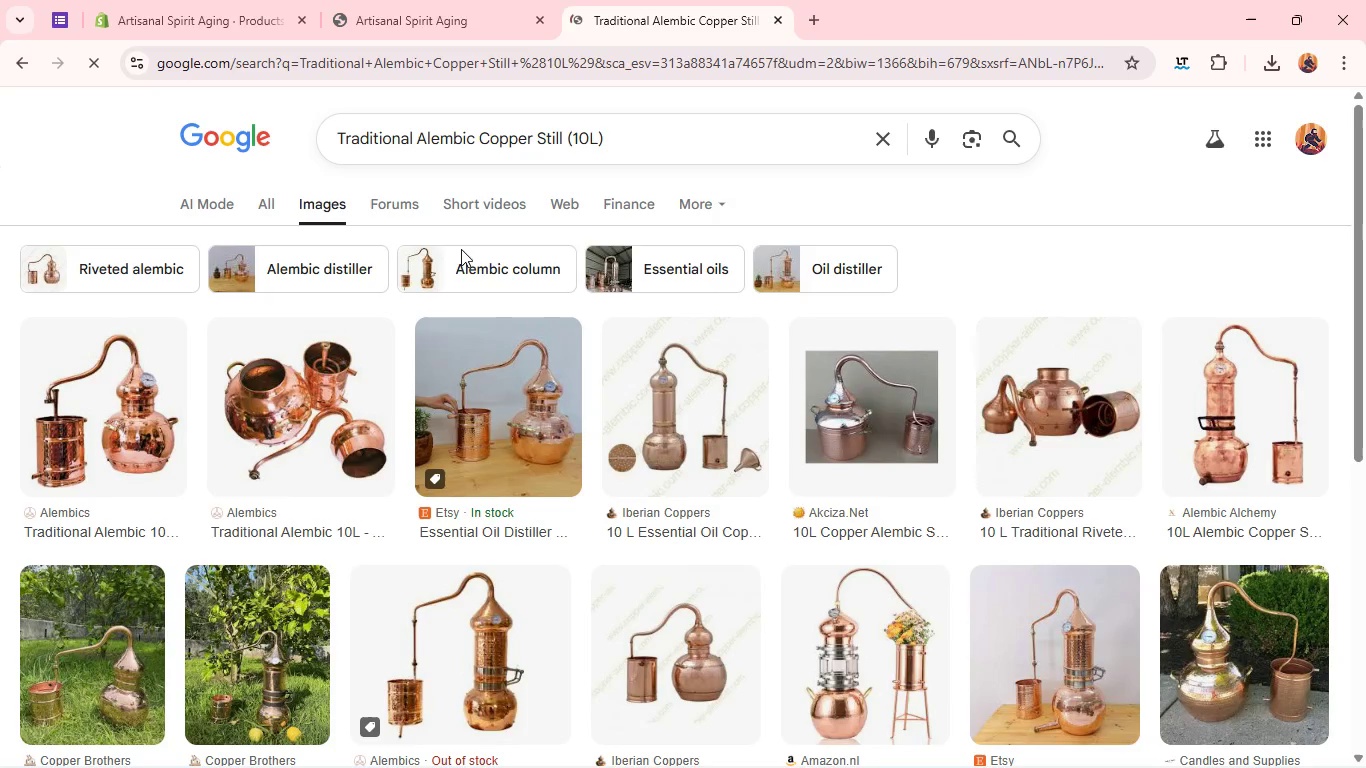 
mouse_move([424, 432])
 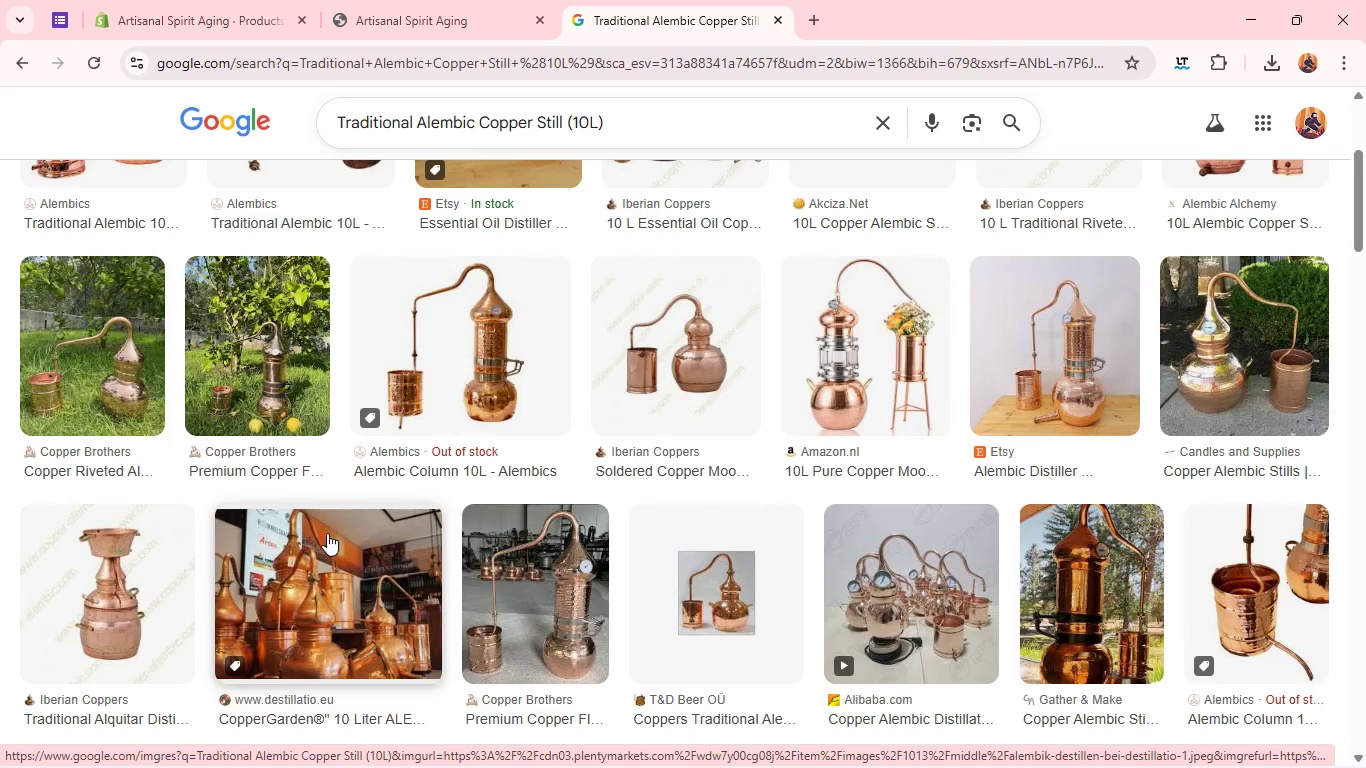 
right_click([327, 533])
 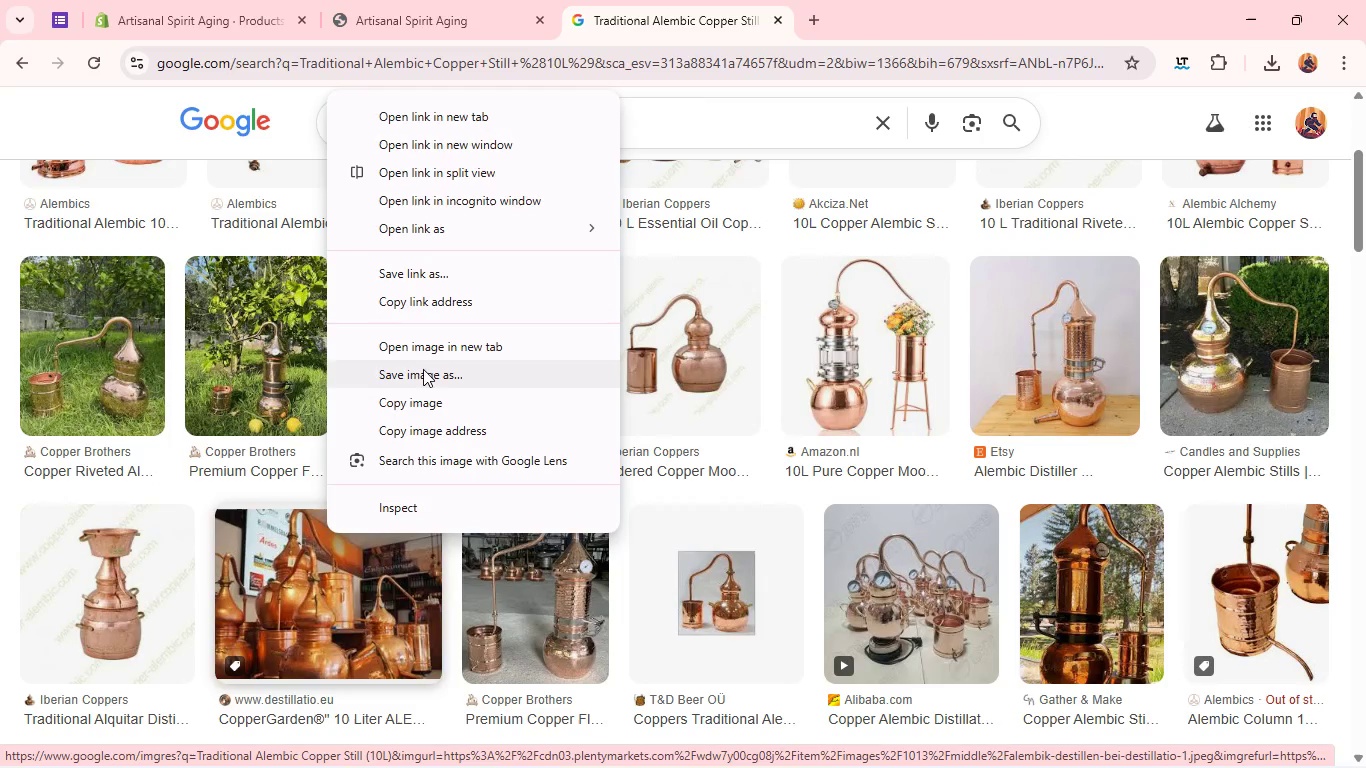 
left_click([423, 381])
 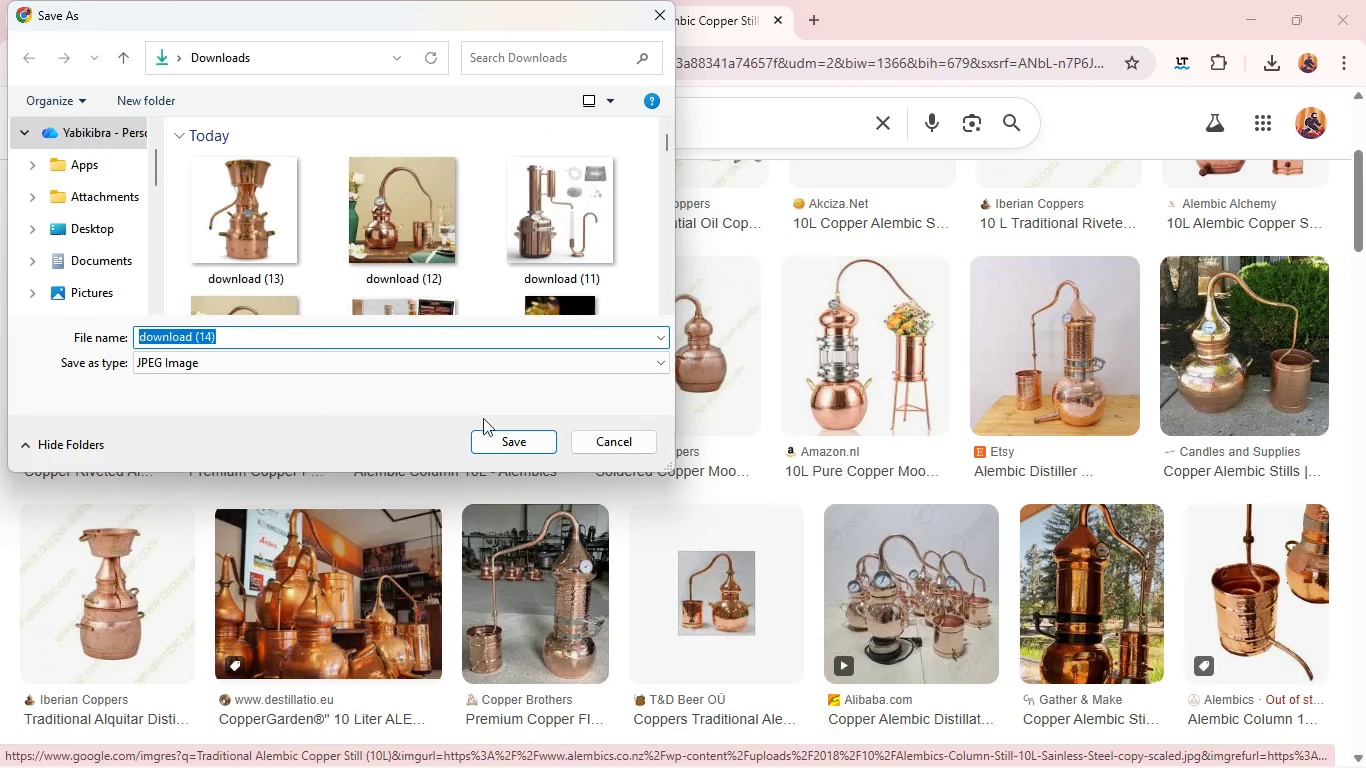 
left_click([490, 435])
 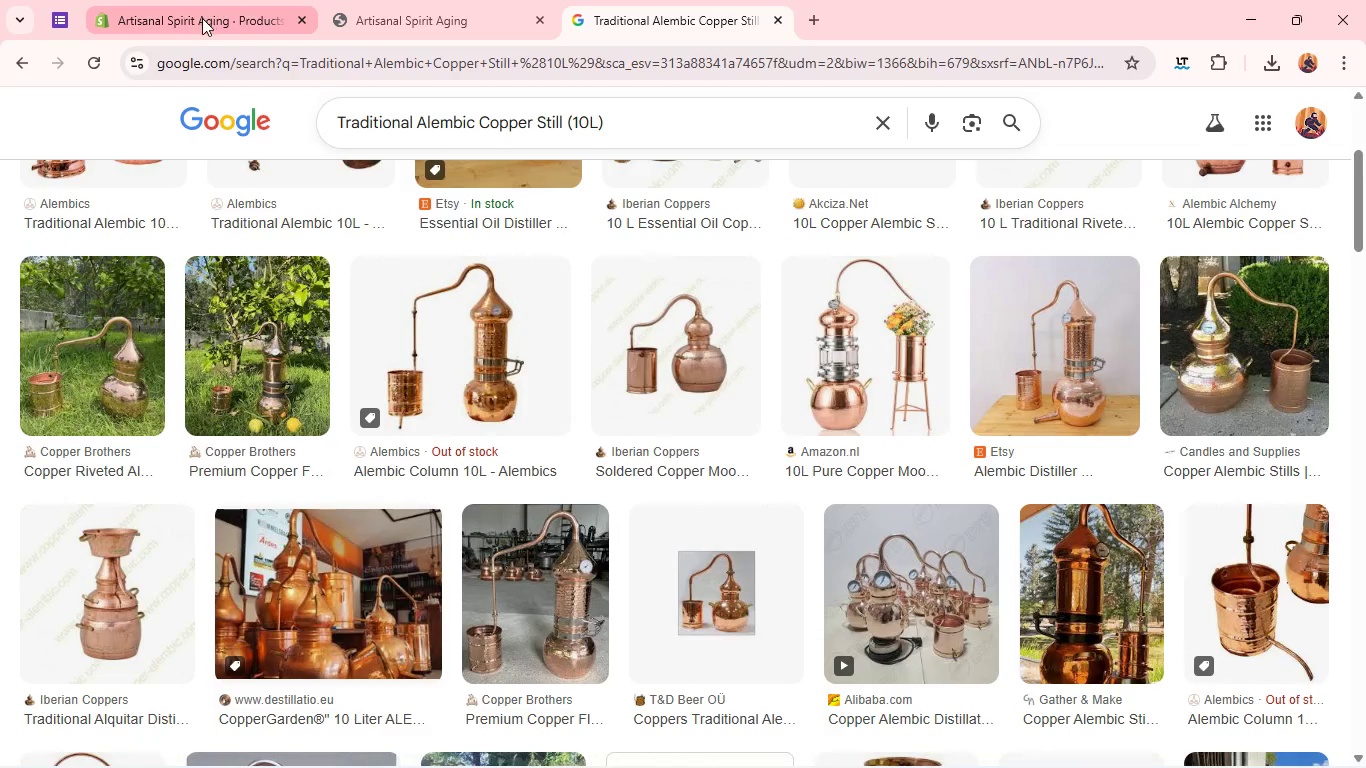 
left_click([202, 18])
 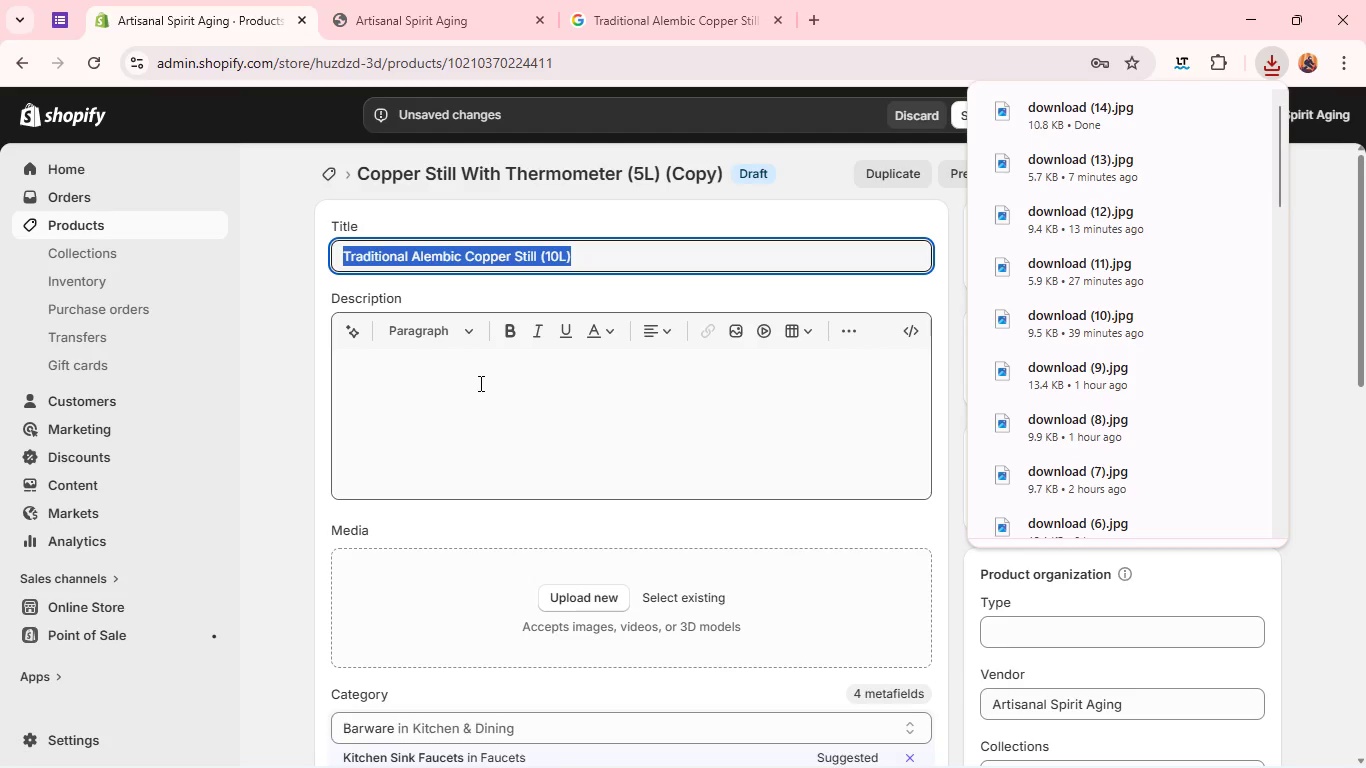 
left_click([475, 386])
 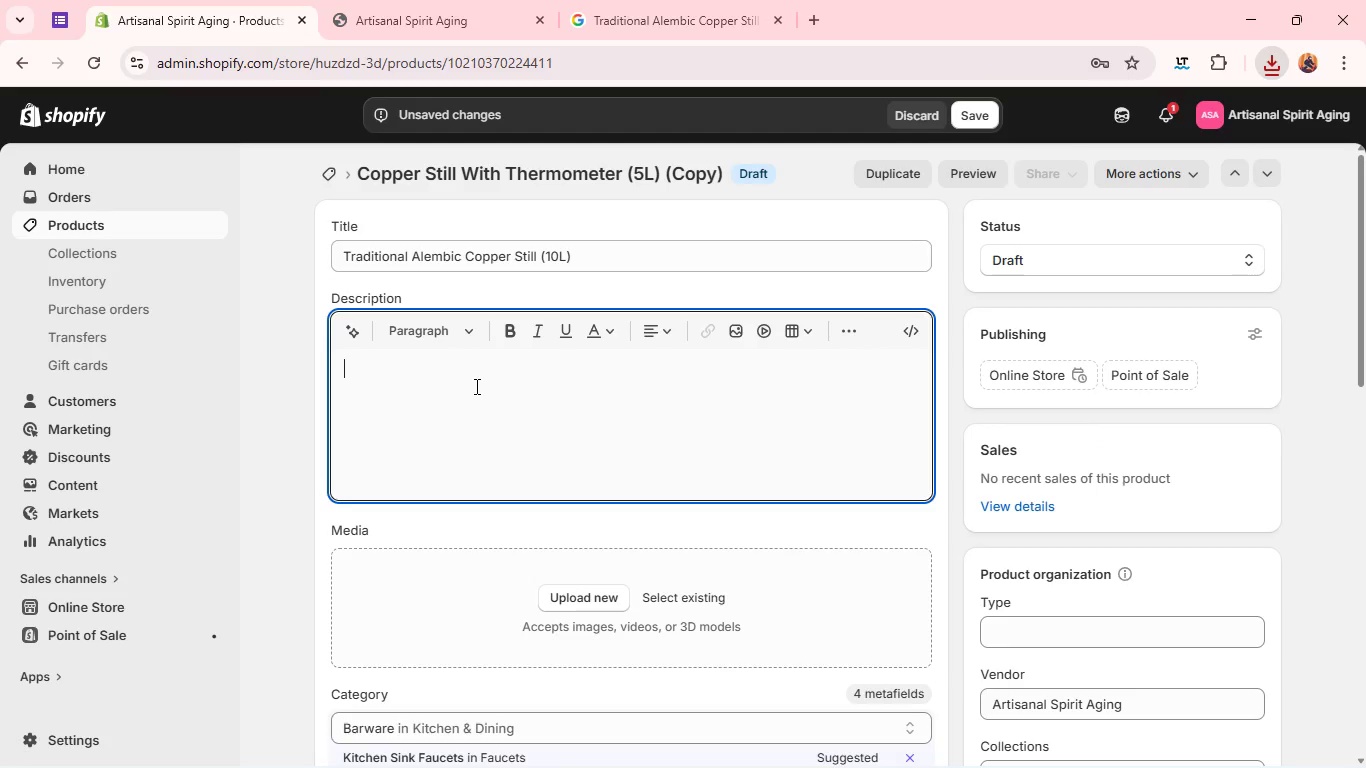 
type(The )
 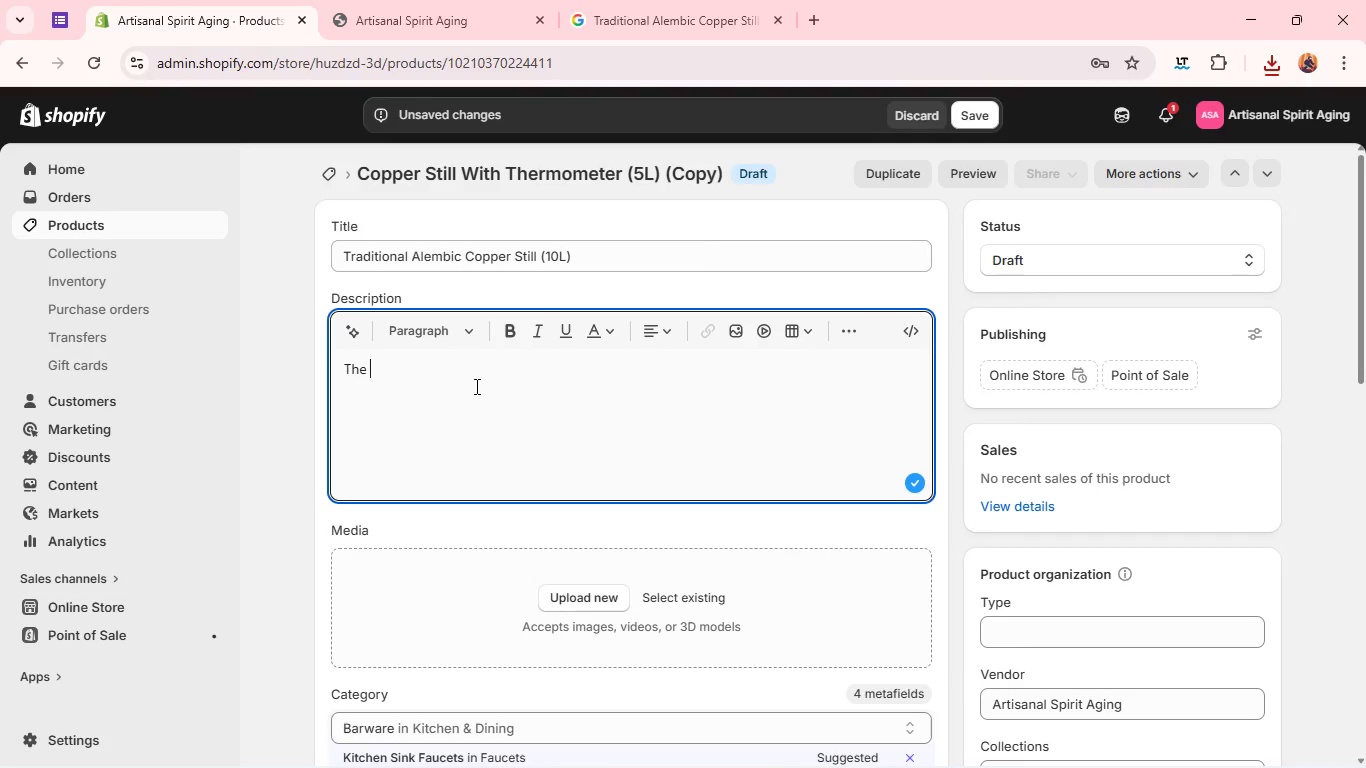 
key(Control+V)
 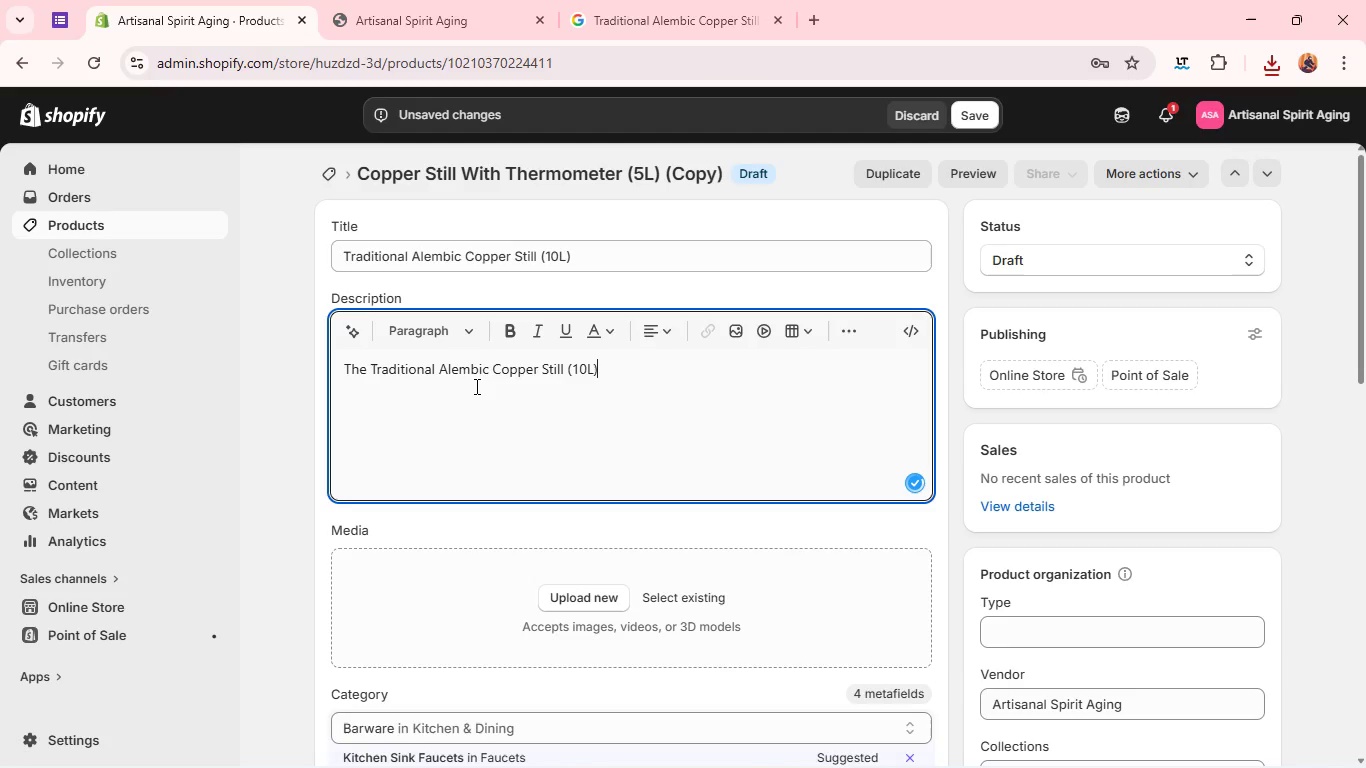 
key(Control+ControlLeft)
 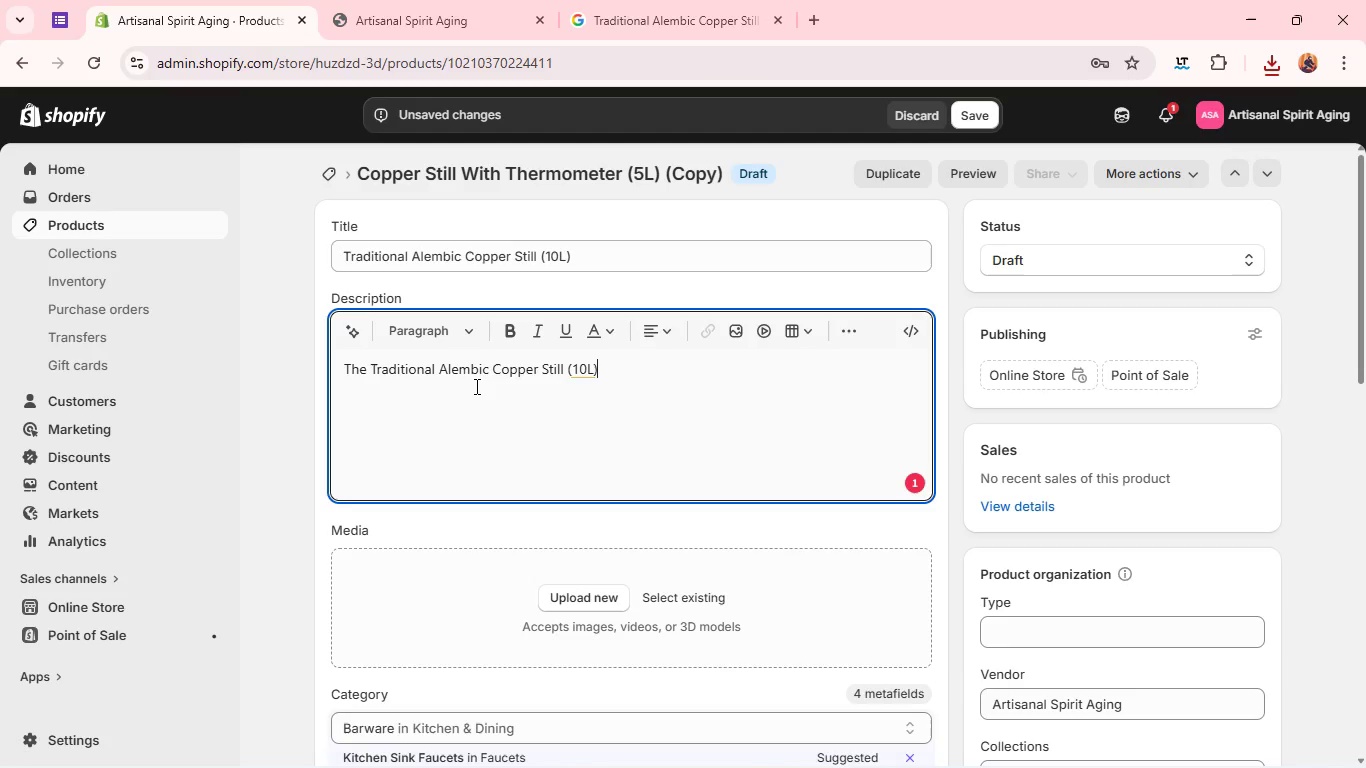 
key(Control+Z)
 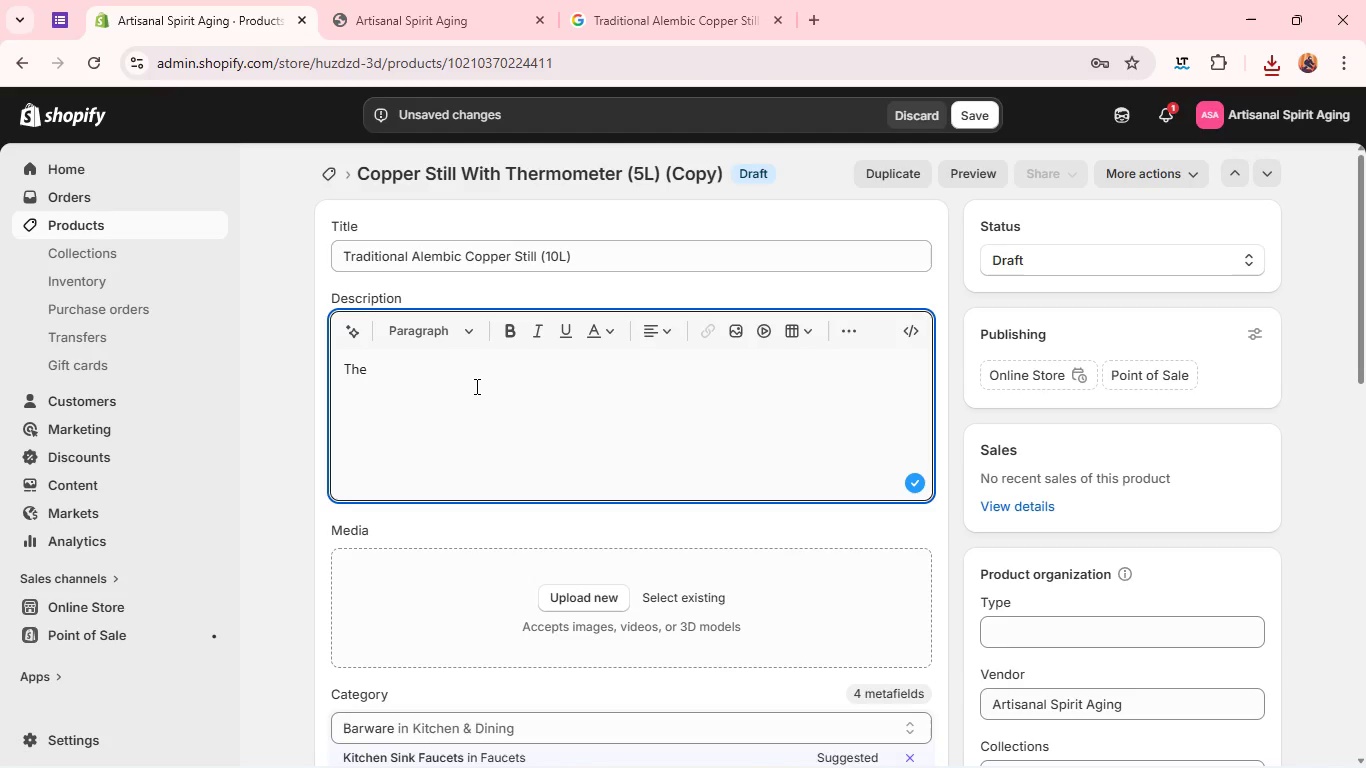 
type(10L Traditional Alembic Still represnents the bridge between home experimentation and )
 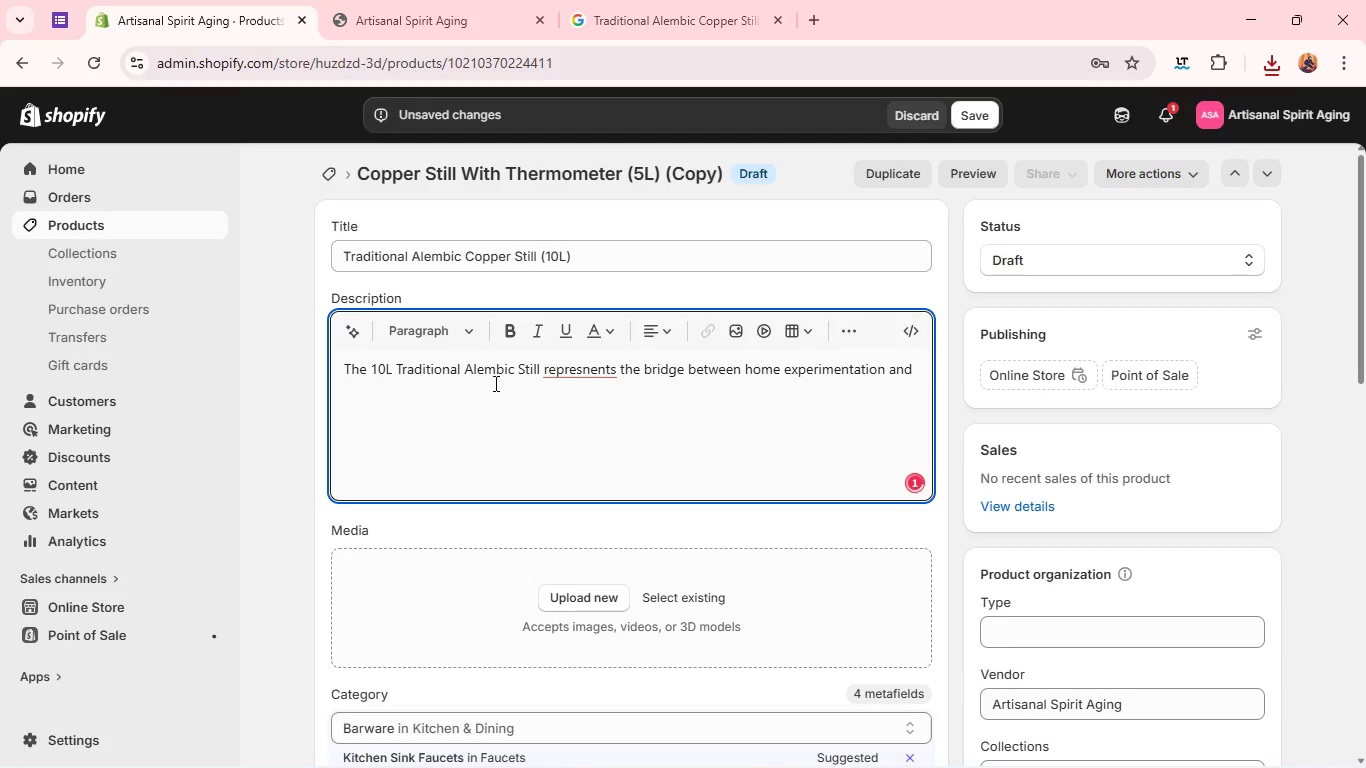 
left_click([583, 372])
 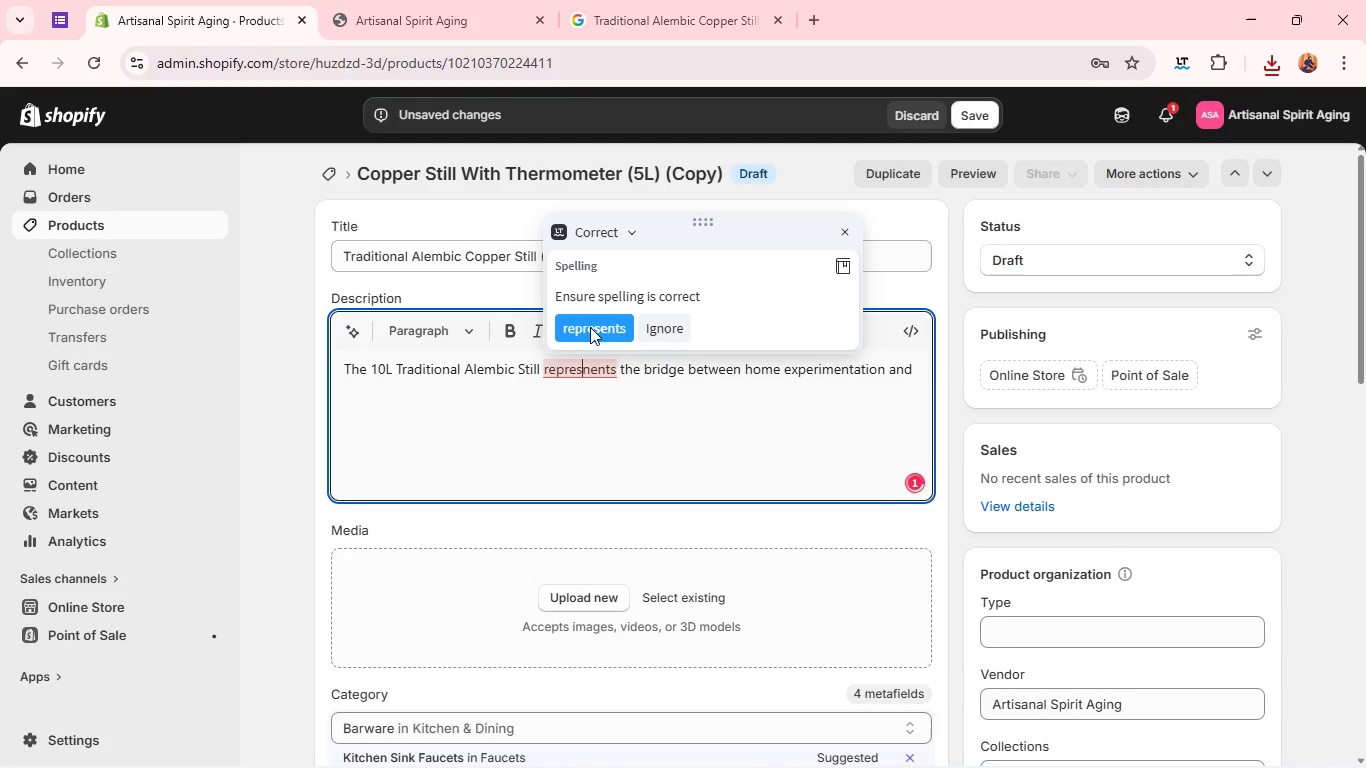 
left_click([592, 324])
 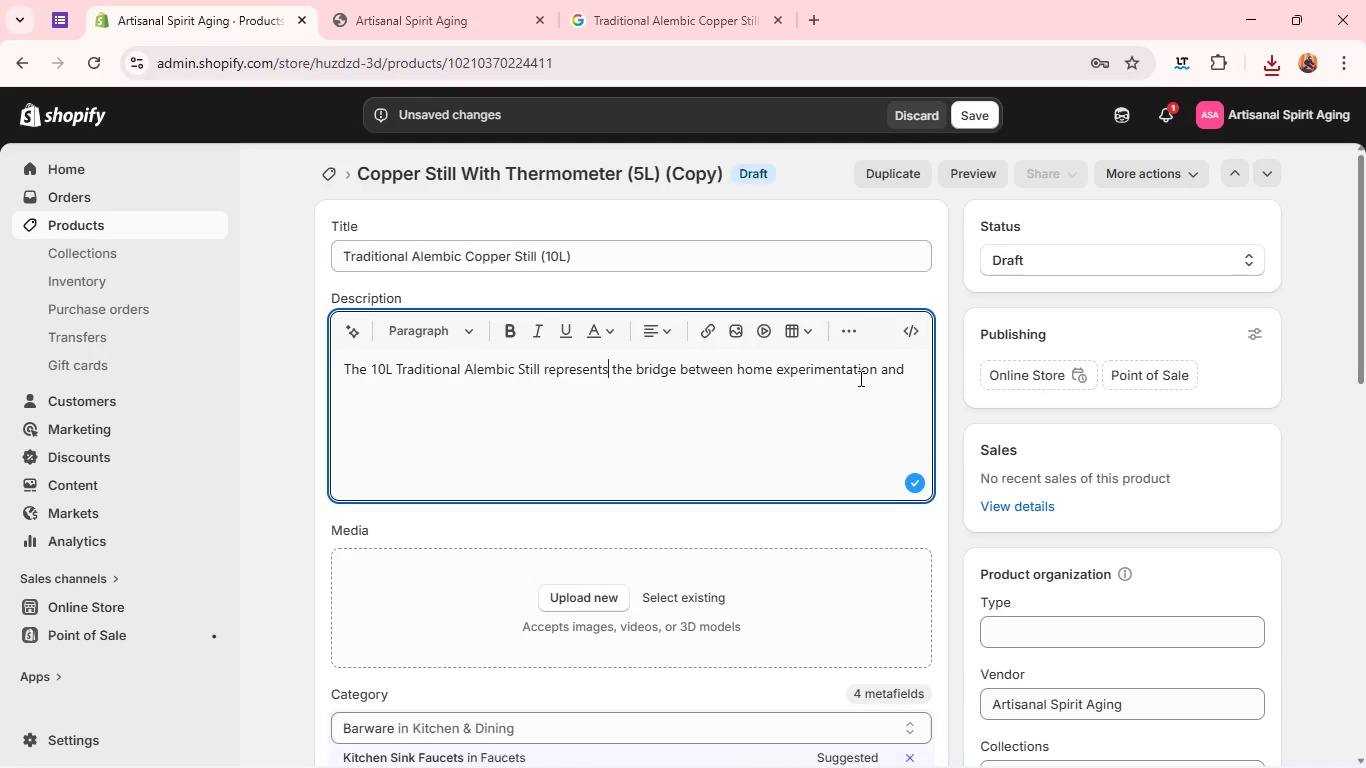 
left_click([917, 370])
 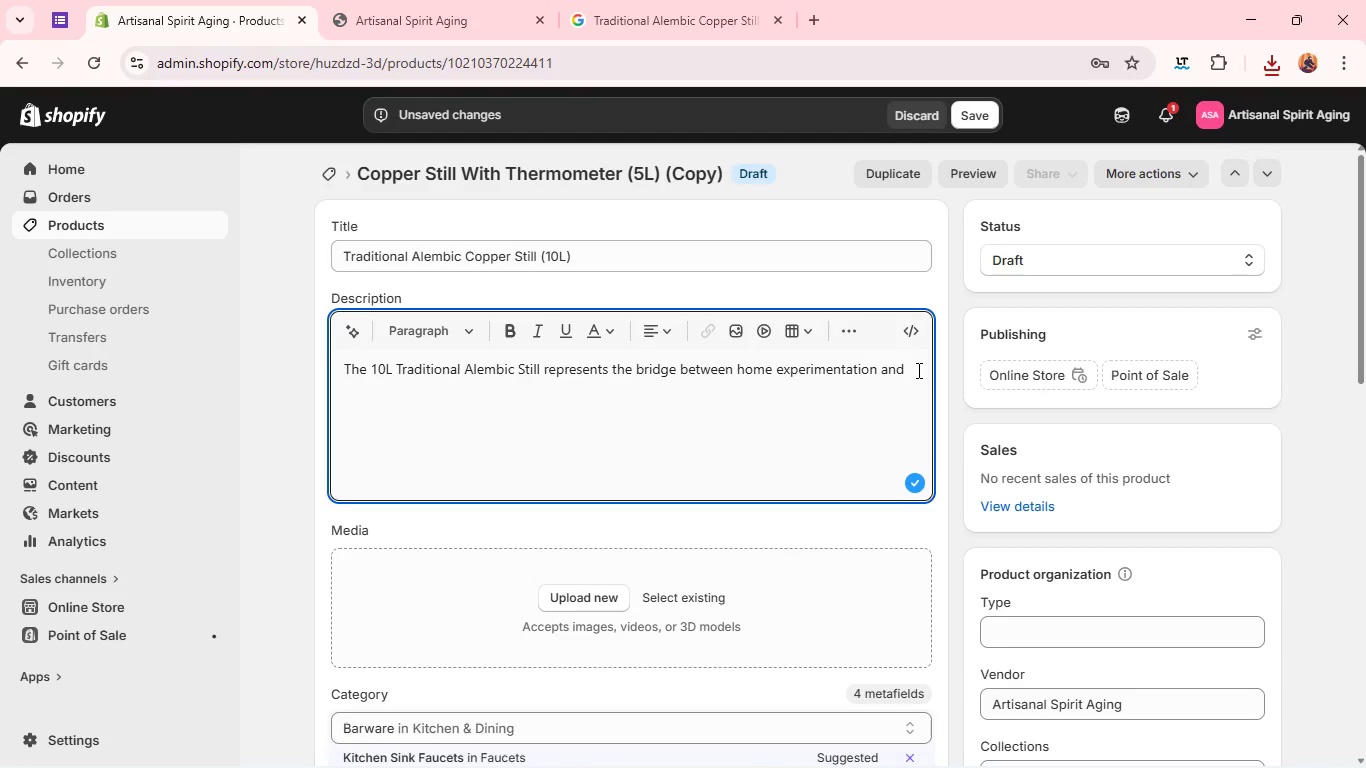 
type(serious craft prodcution )
key(Backspace)
type(,)
key(Backspace)
type(. Its larger )
 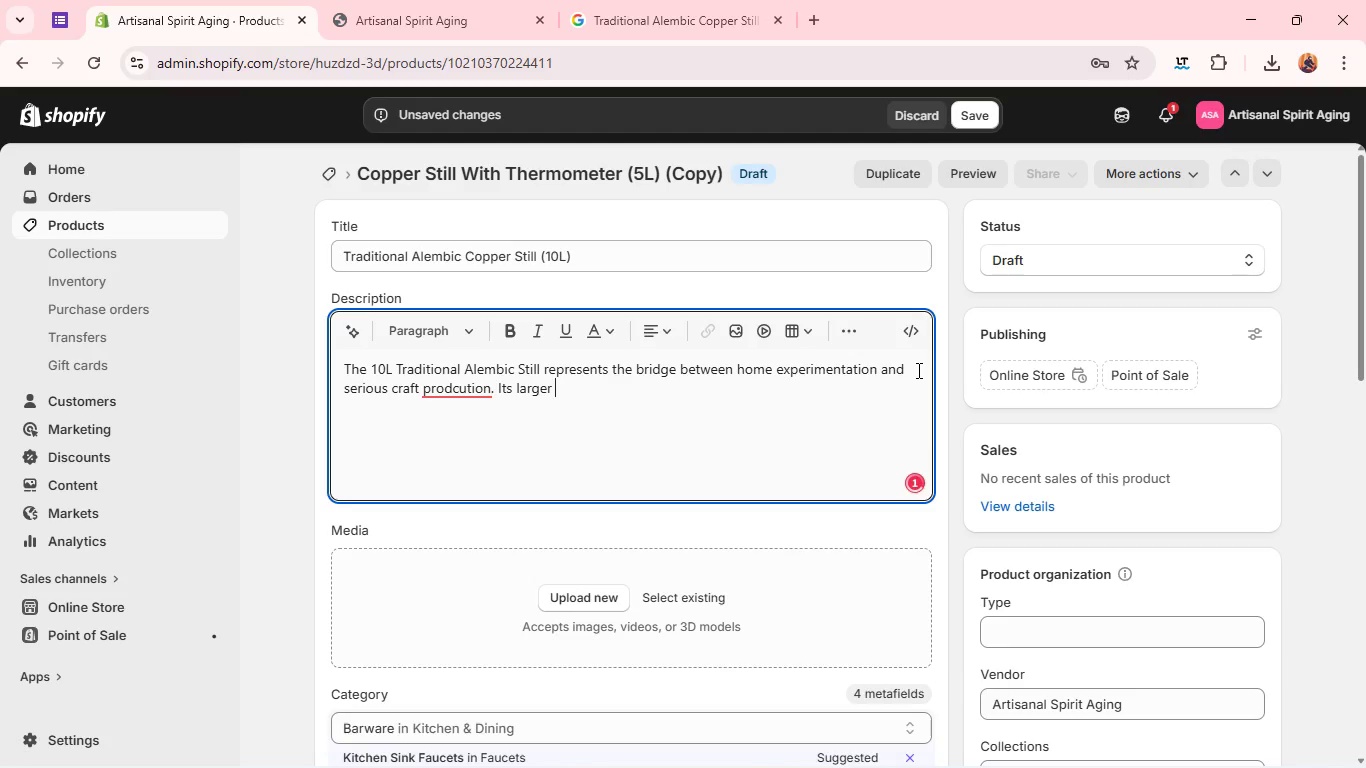 
wait(8.5)
 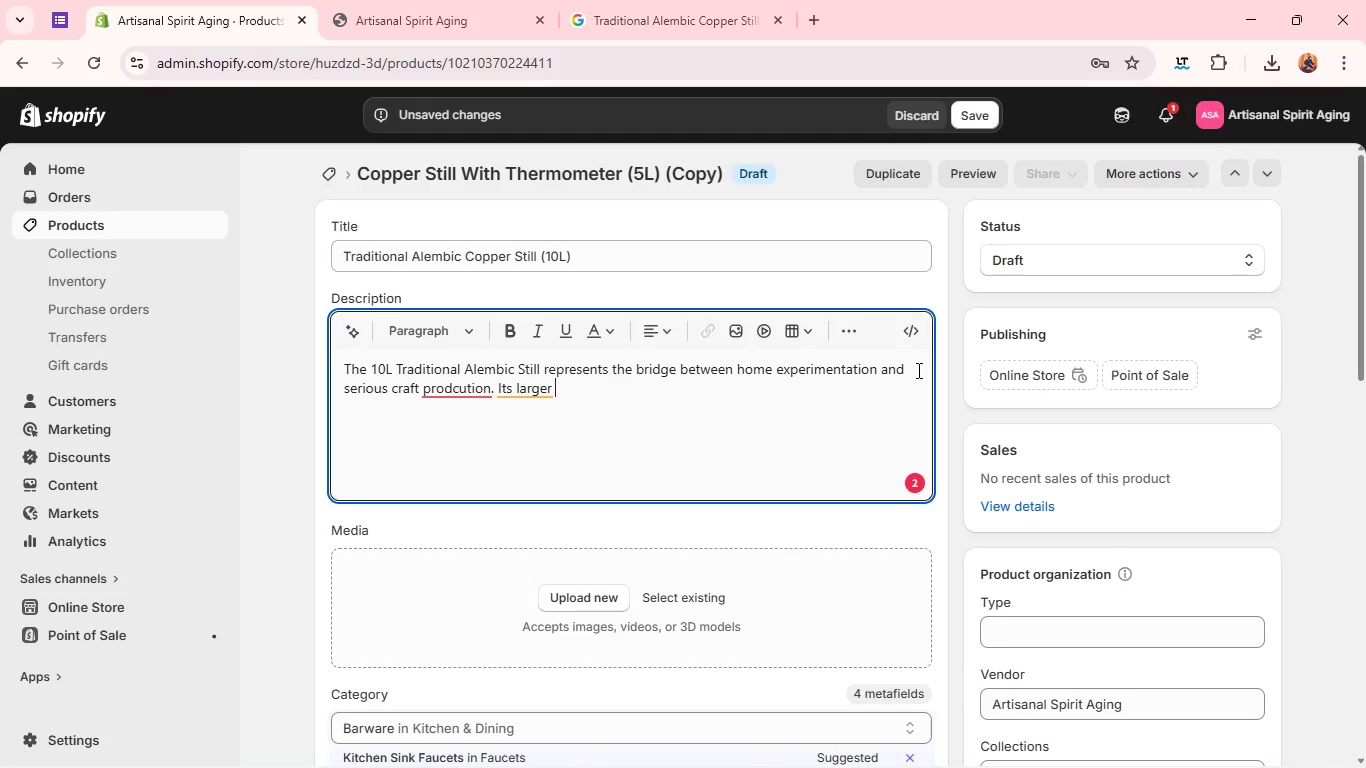 
left_click([473, 397])
 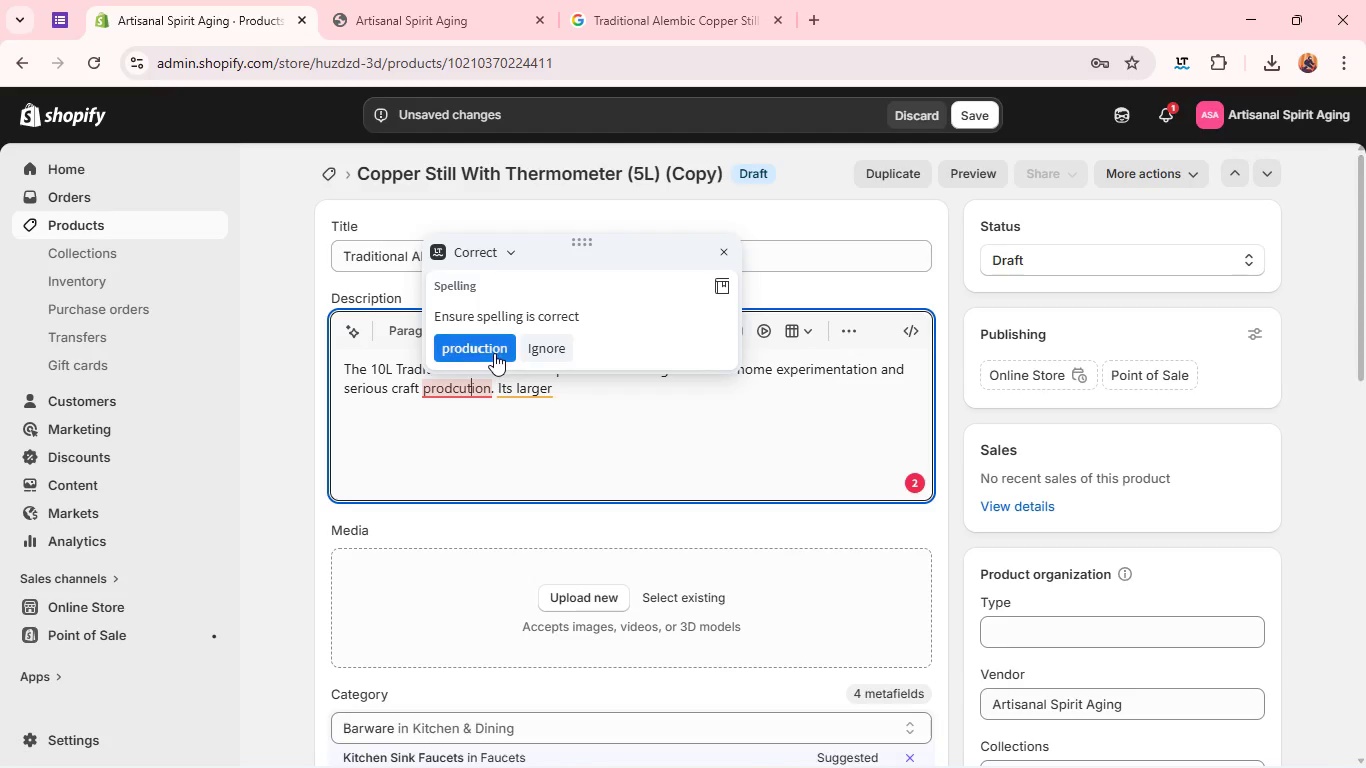 
left_click([494, 353])
 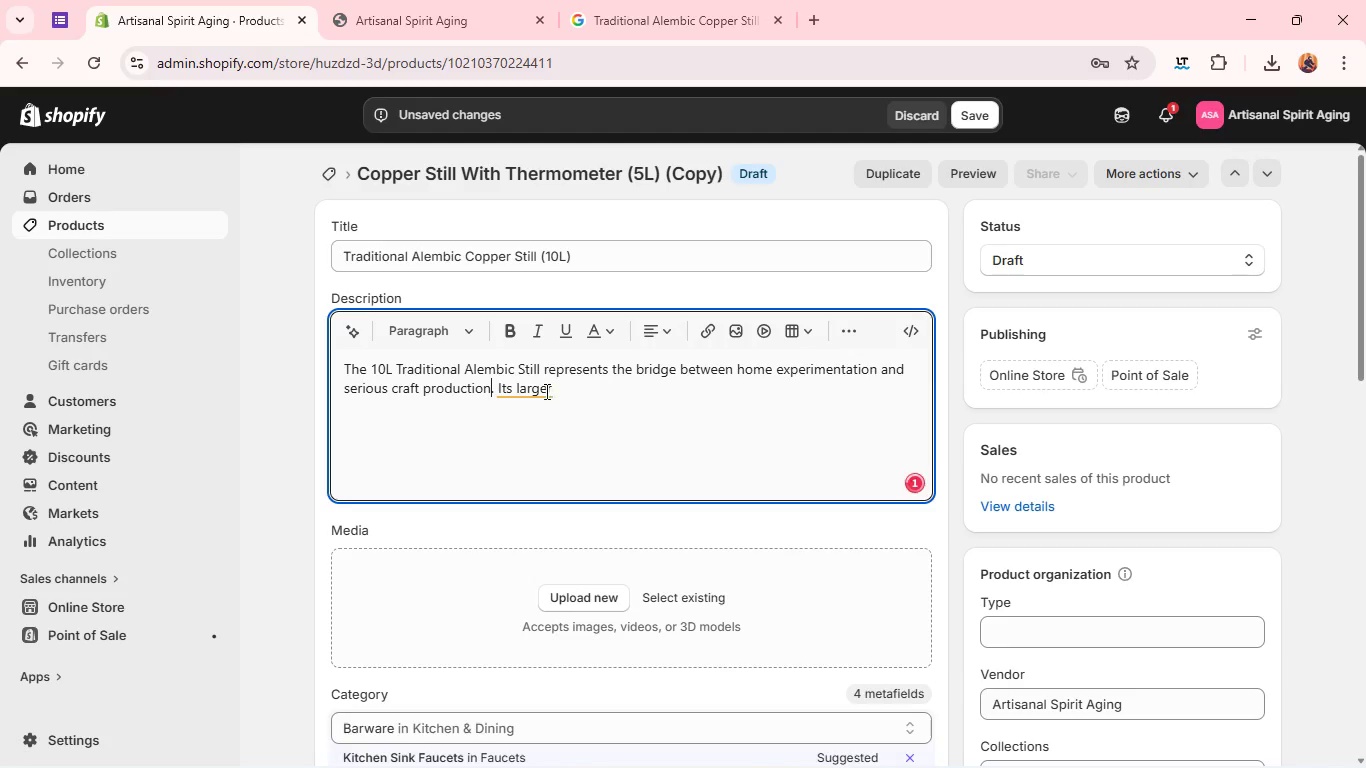 
left_click([542, 391])
 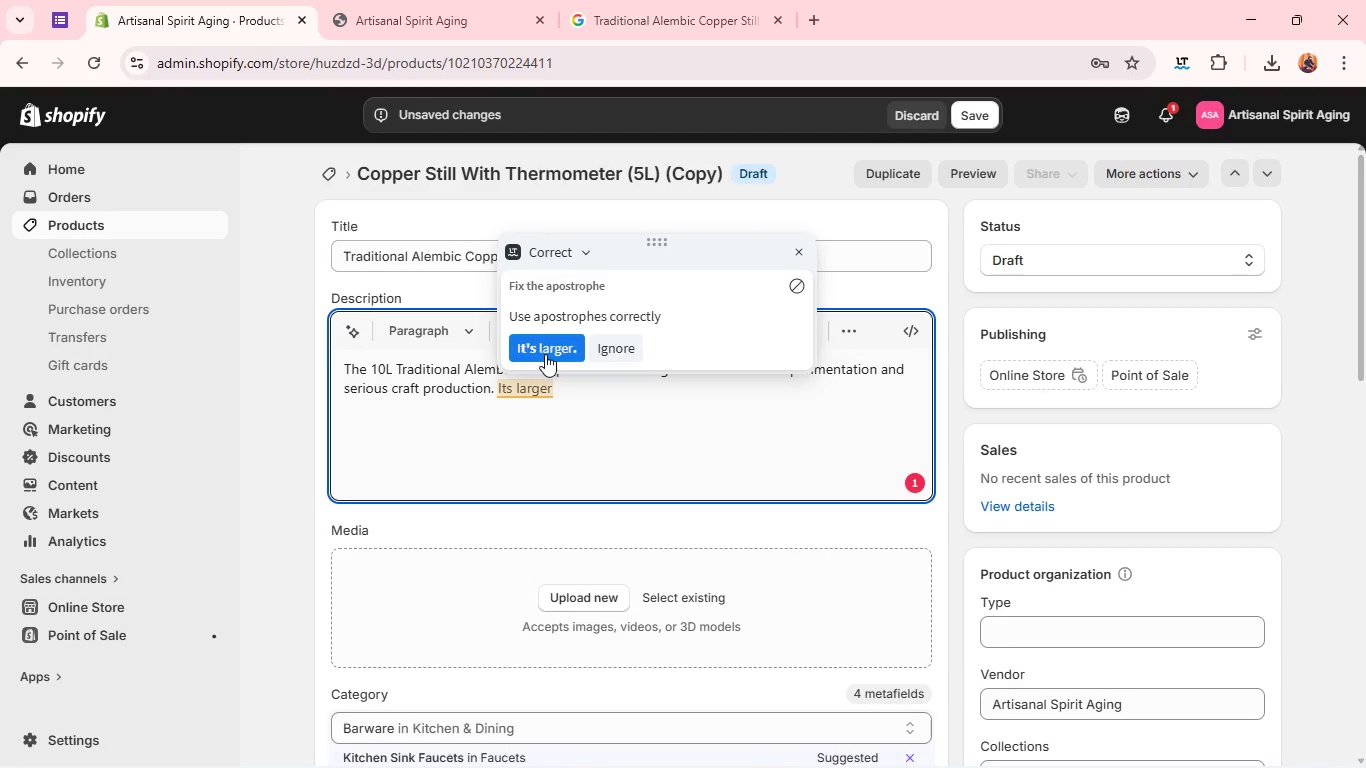 
left_click([545, 353])
 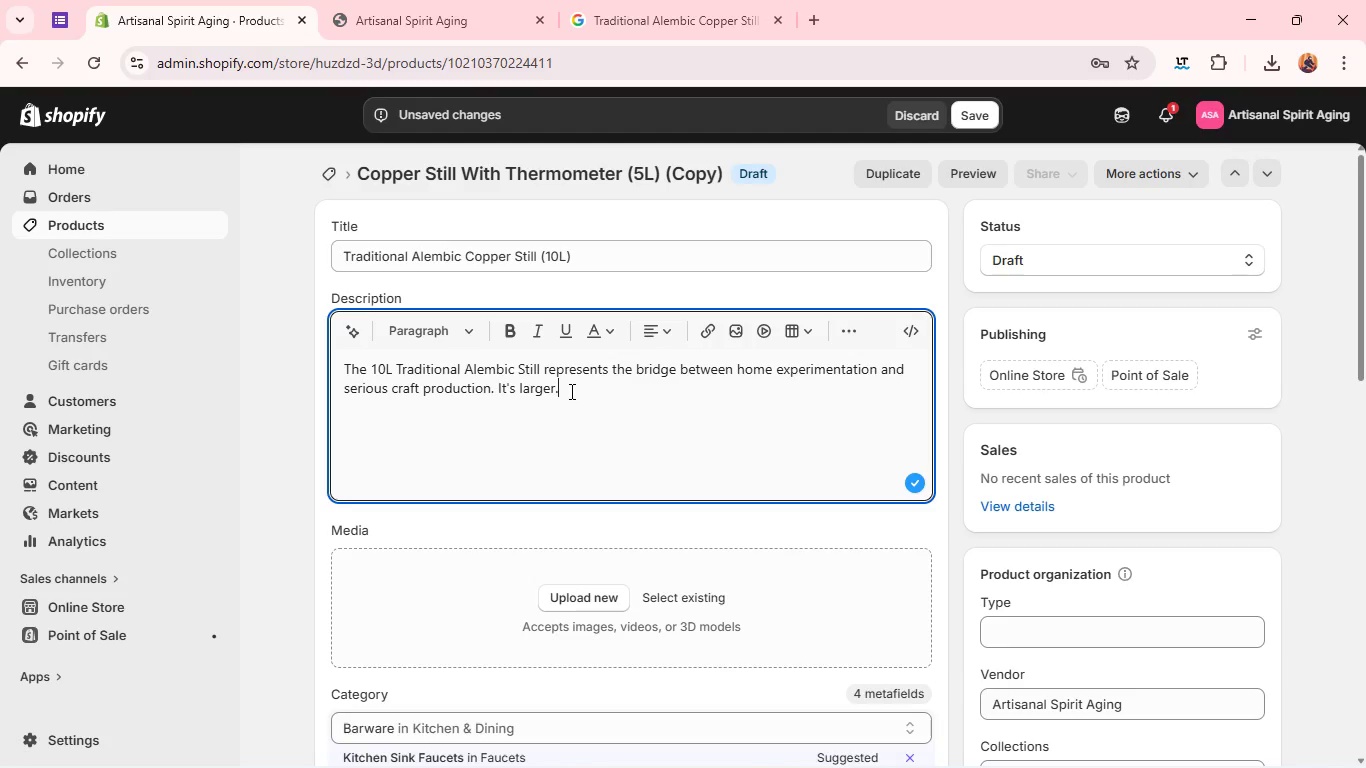 
key(Backspace)
type( capacity support longer distillation cycles )
key(Backspace)
type(, )
 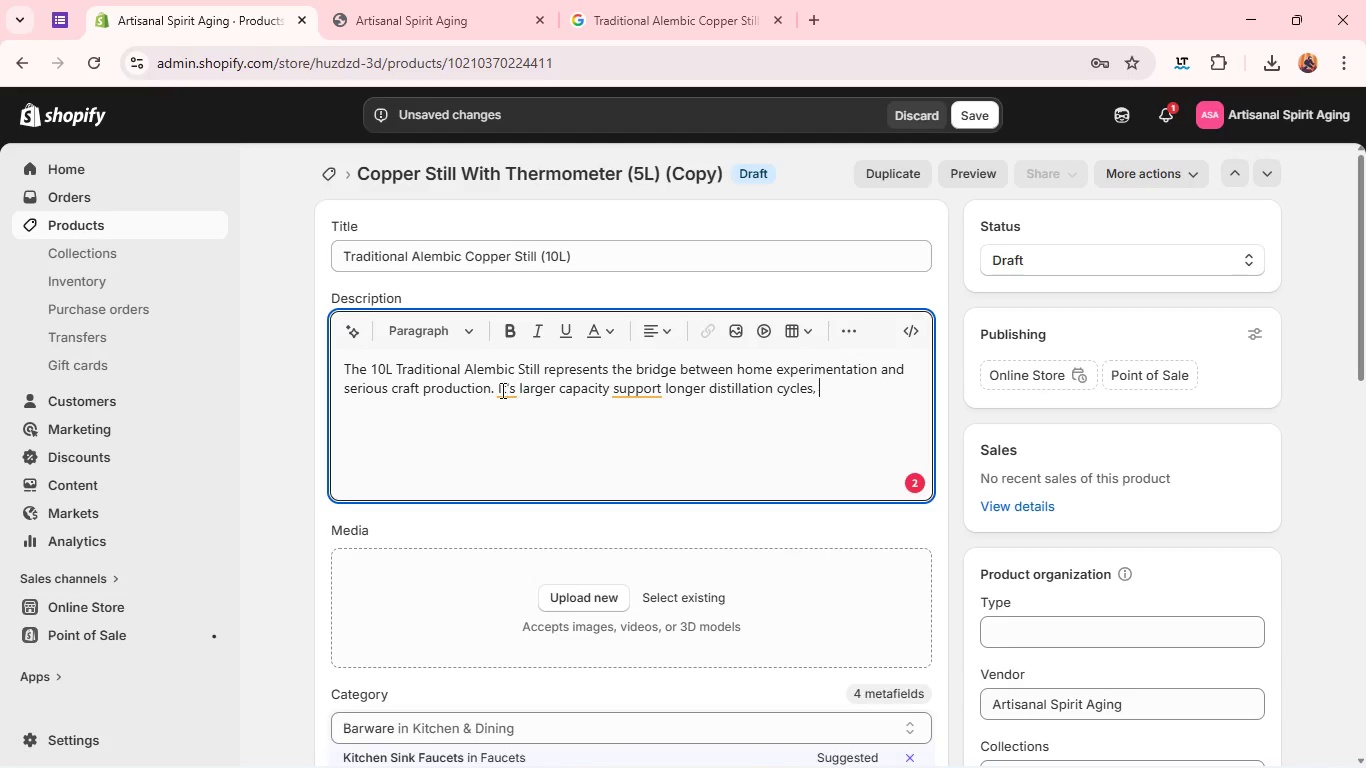 
left_click([501, 389])
 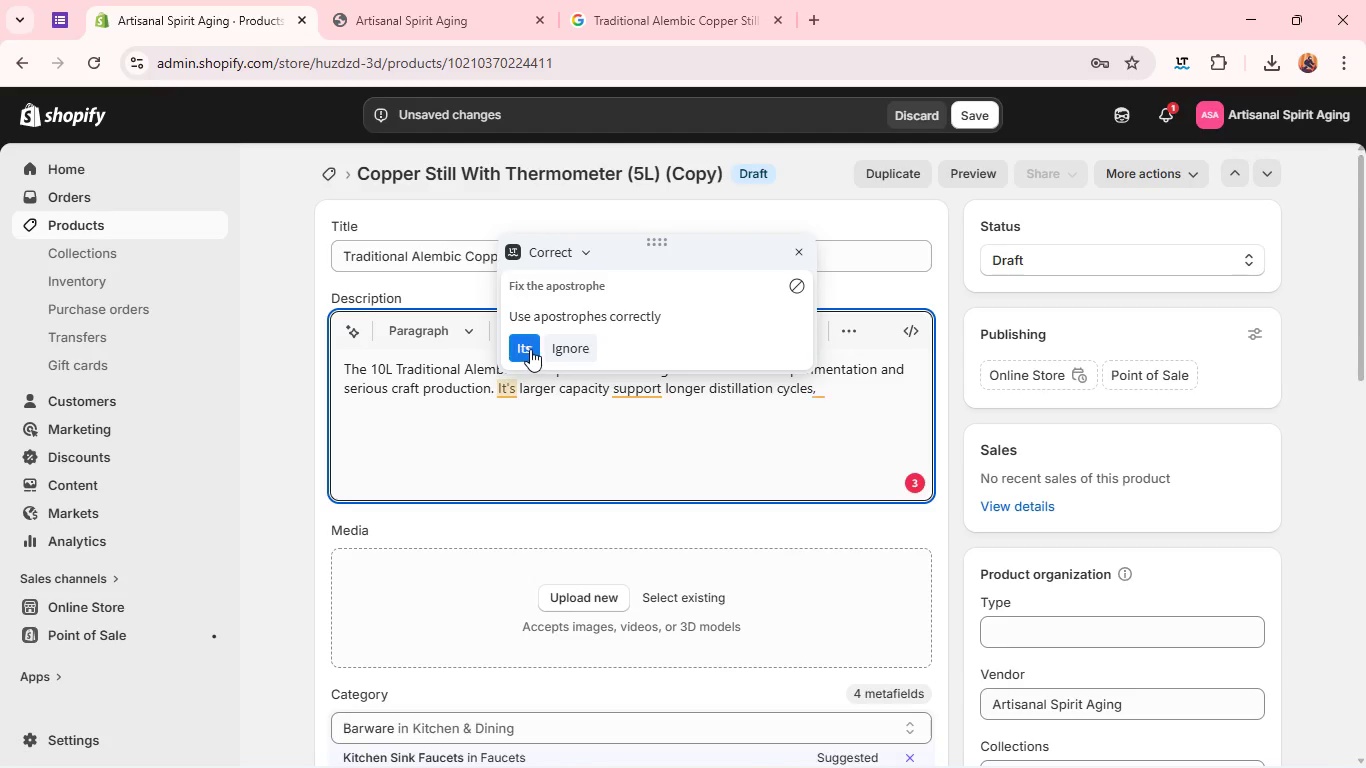 
left_click([530, 349])
 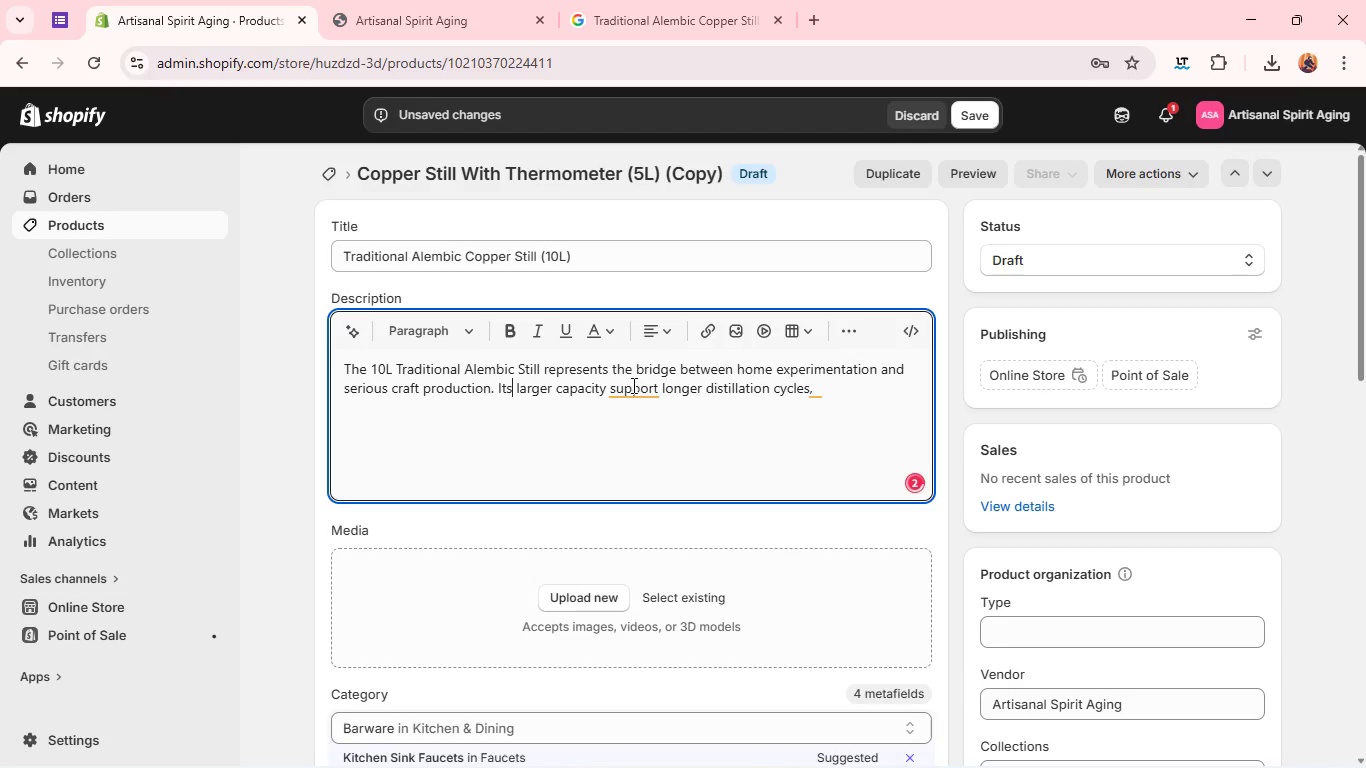 
left_click([632, 385])
 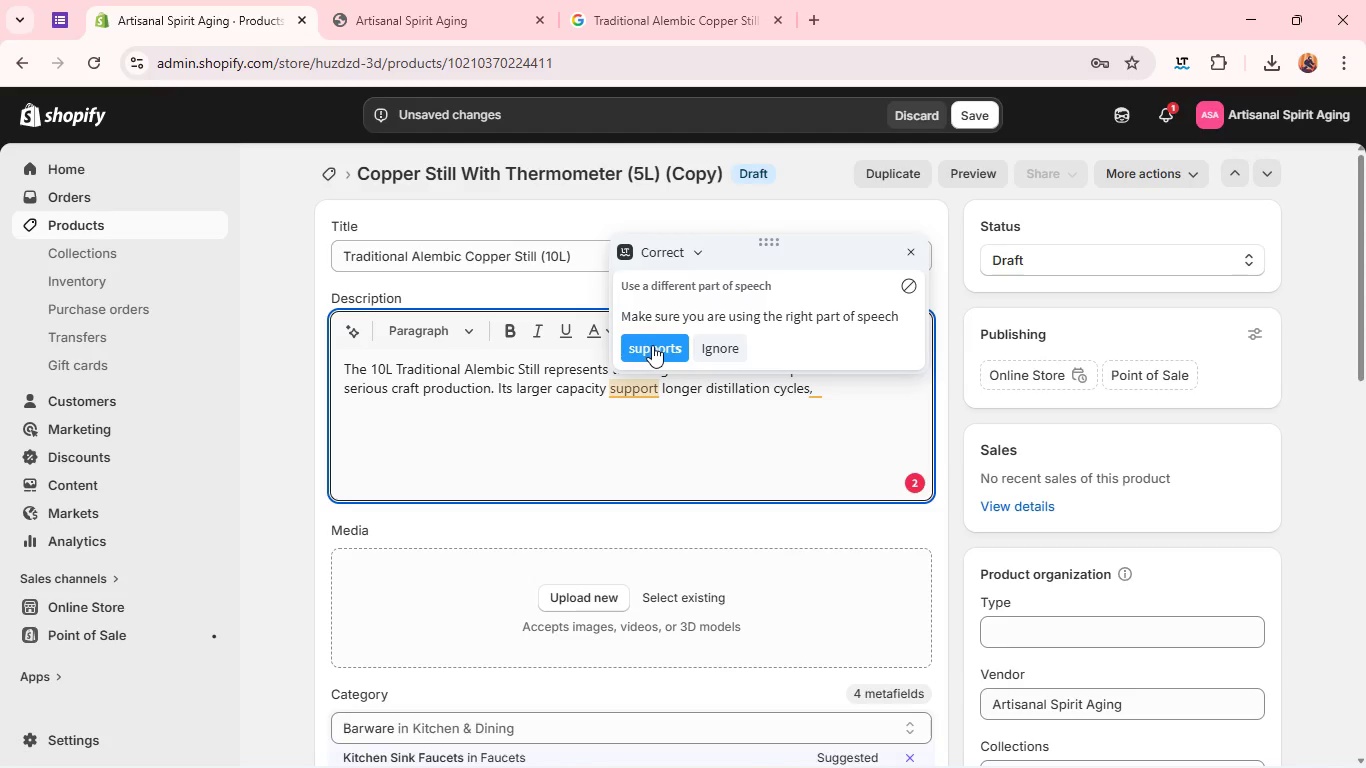 
left_click([652, 345])
 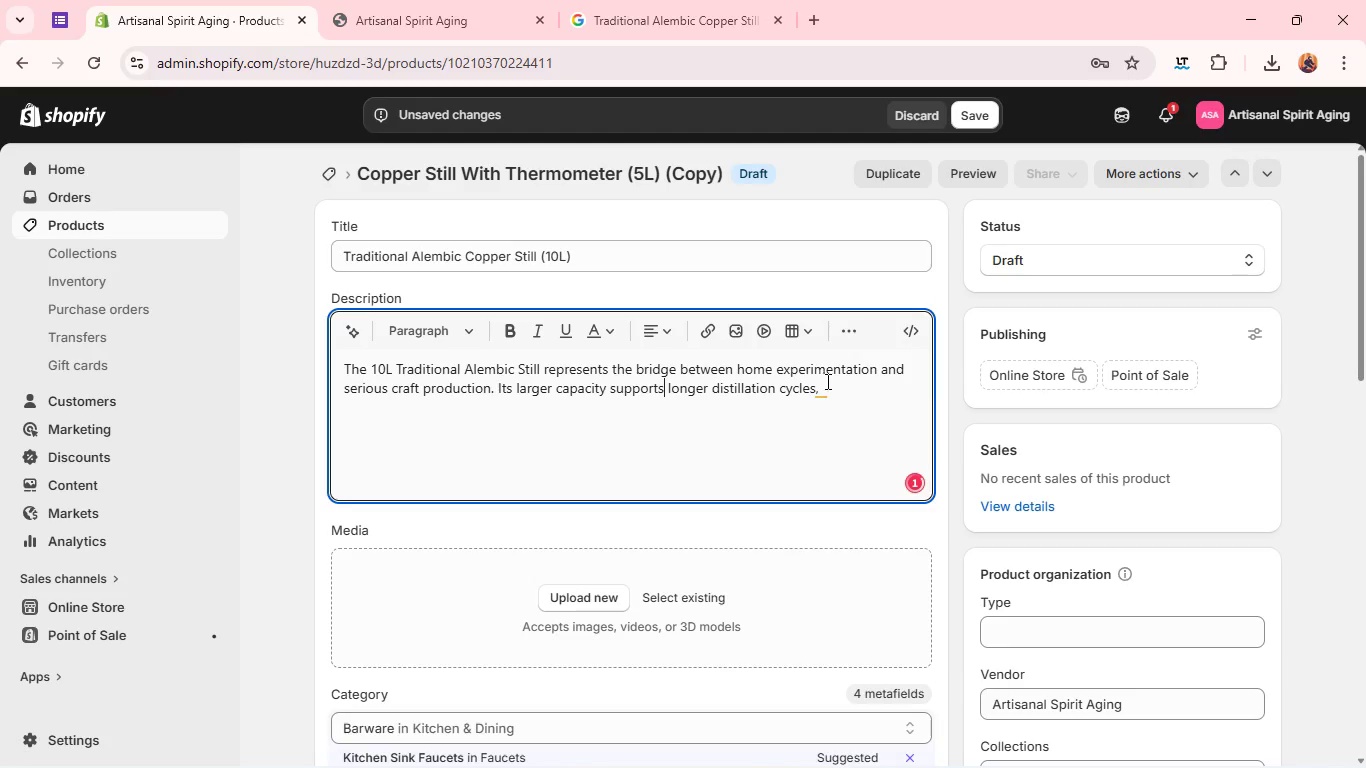 
left_click([829, 387])
 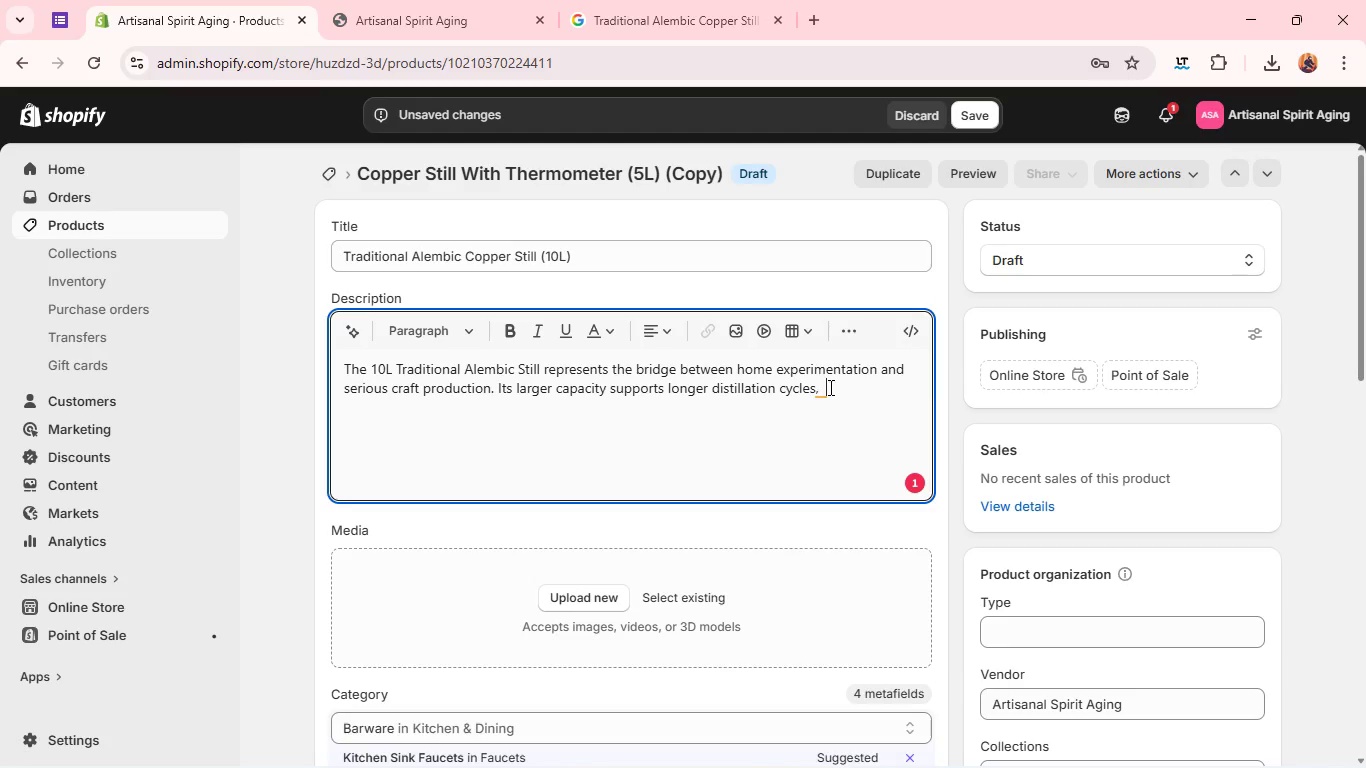 
type(allwoing for sn)
key(Backspace)
type(moother seperation and more refined aromatic output. )
 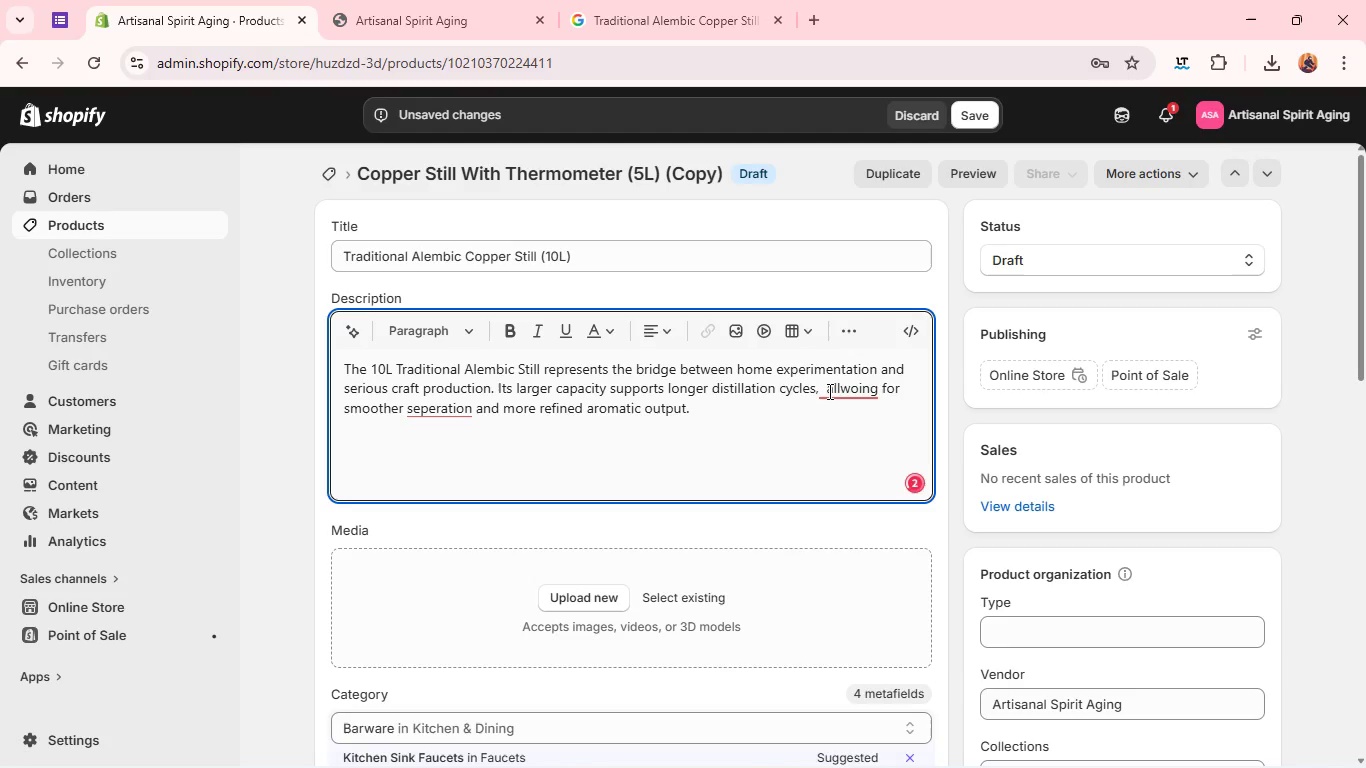 
left_click([828, 391])
 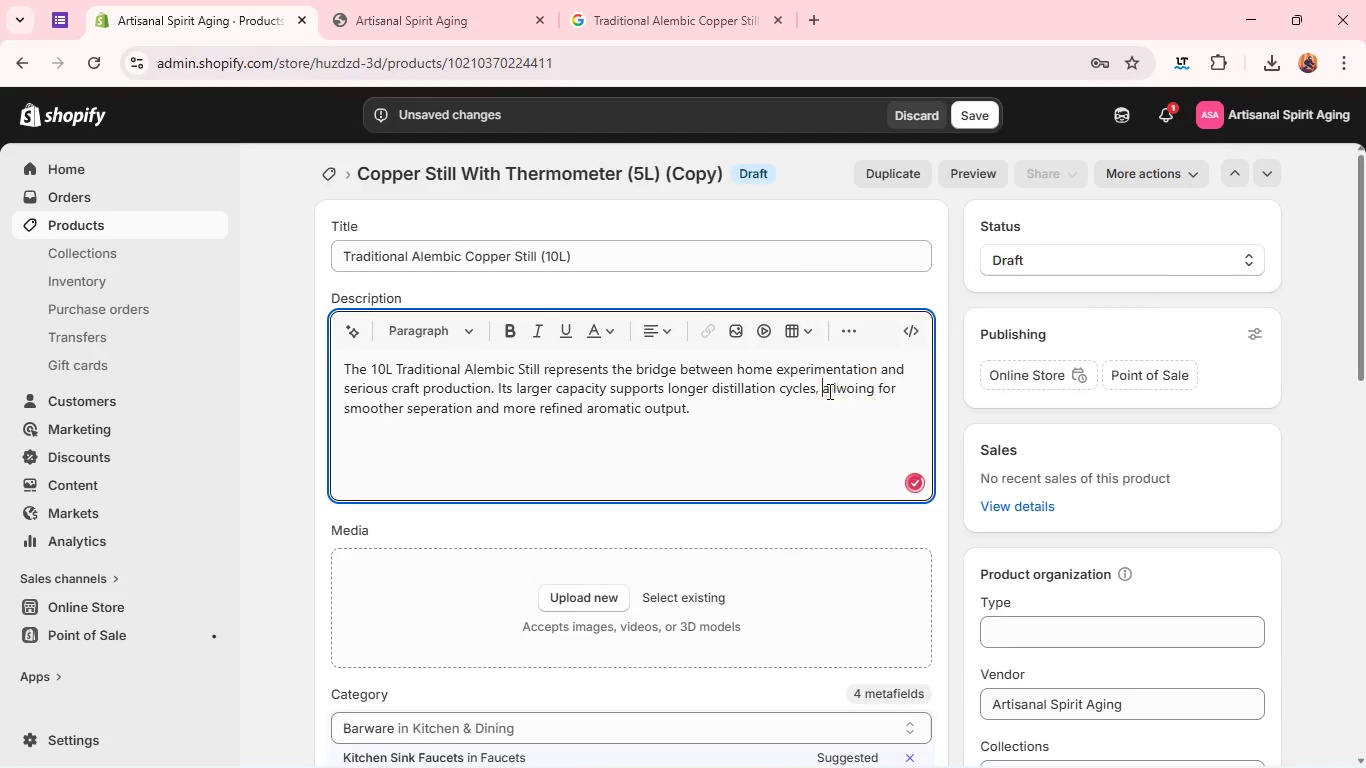 
key(Backspace)
 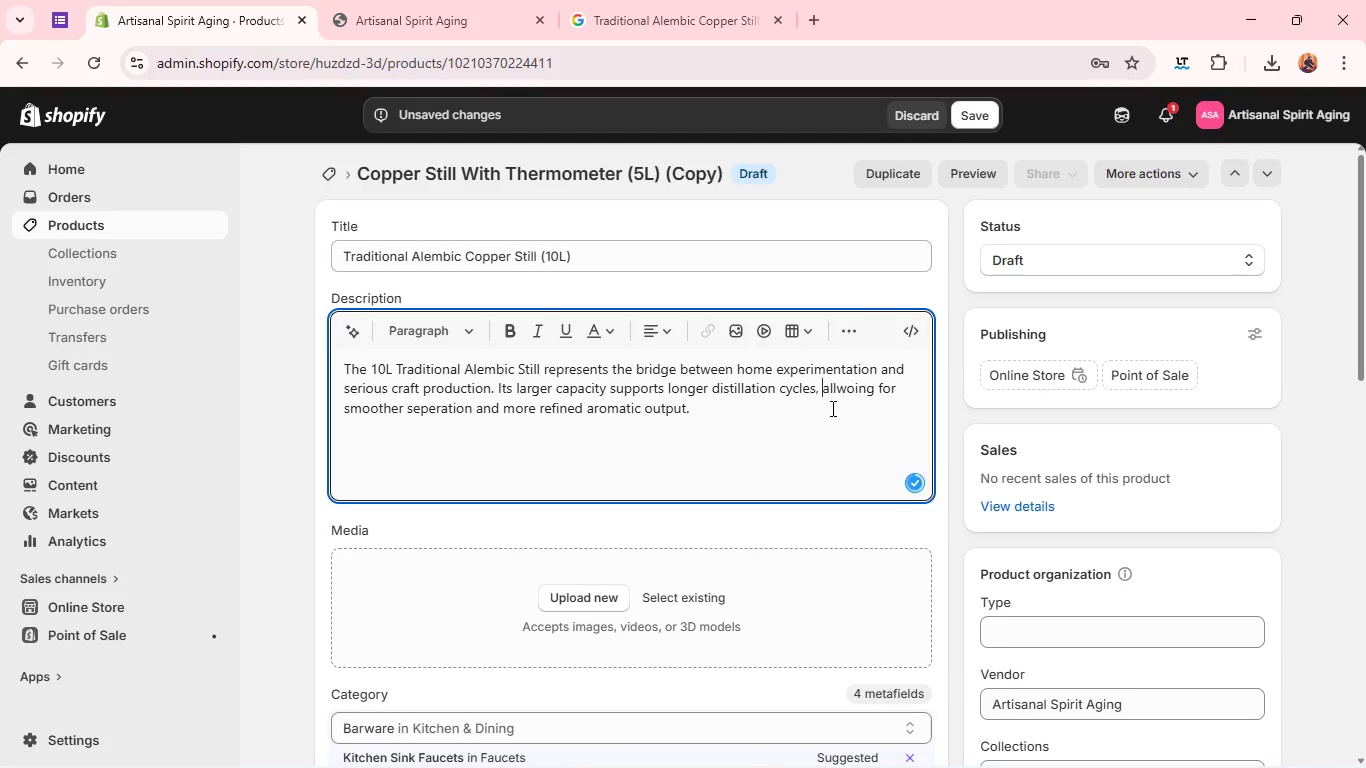 
left_click([829, 412])
 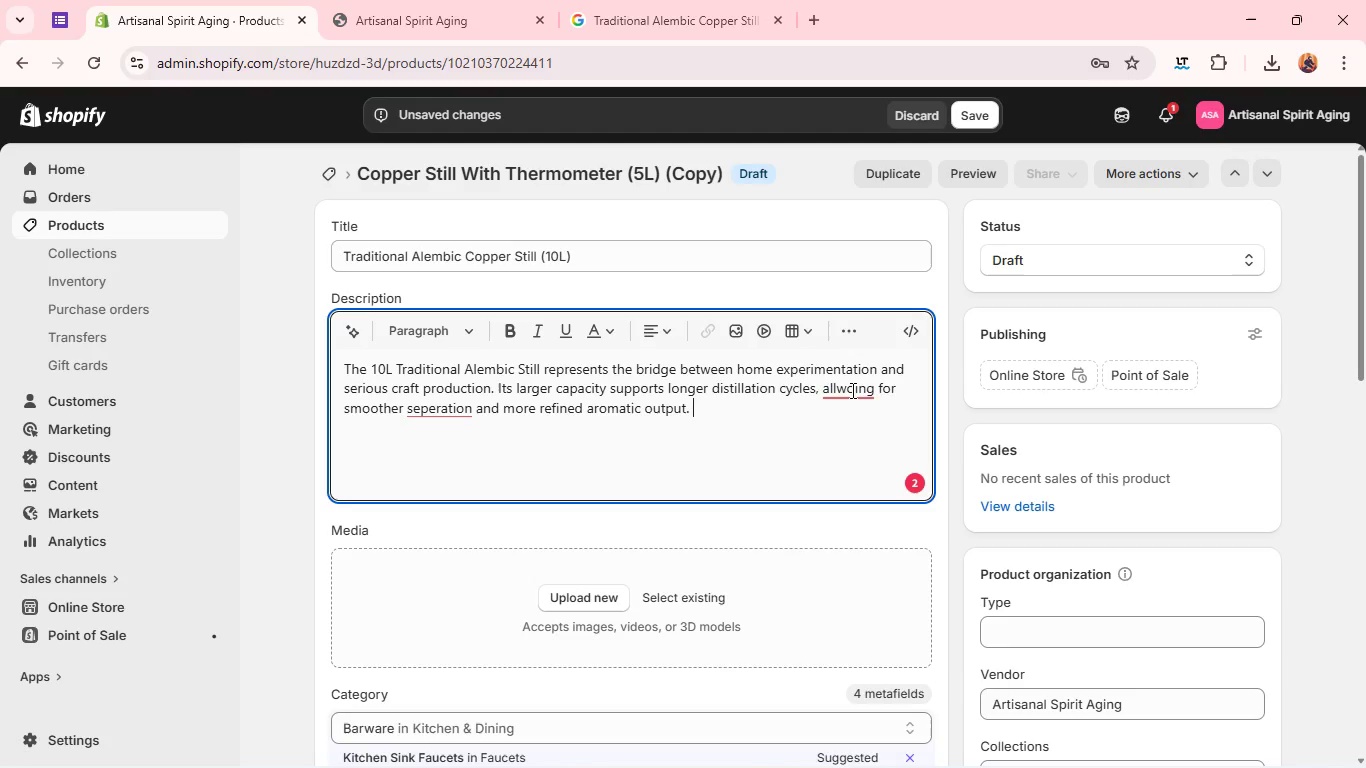 
double_click([851, 390])
 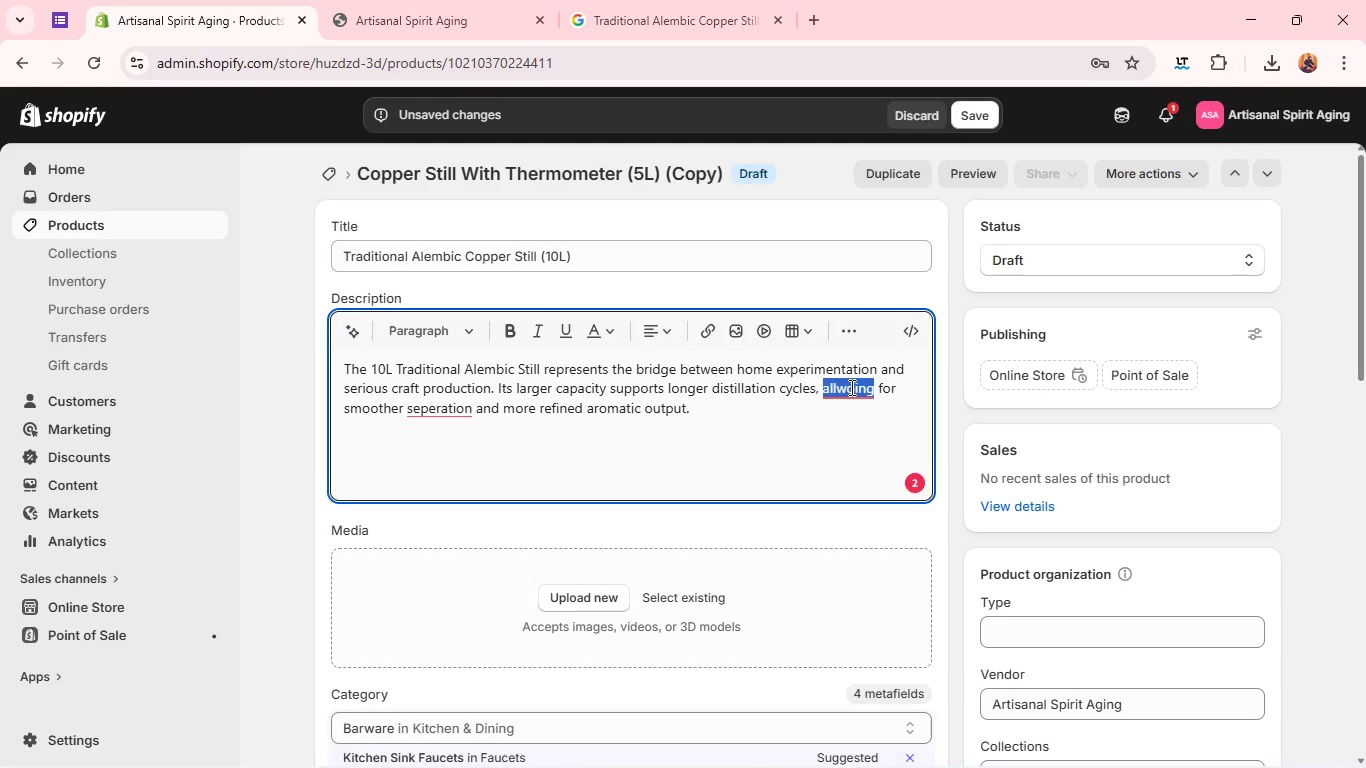 
left_click([850, 387])
 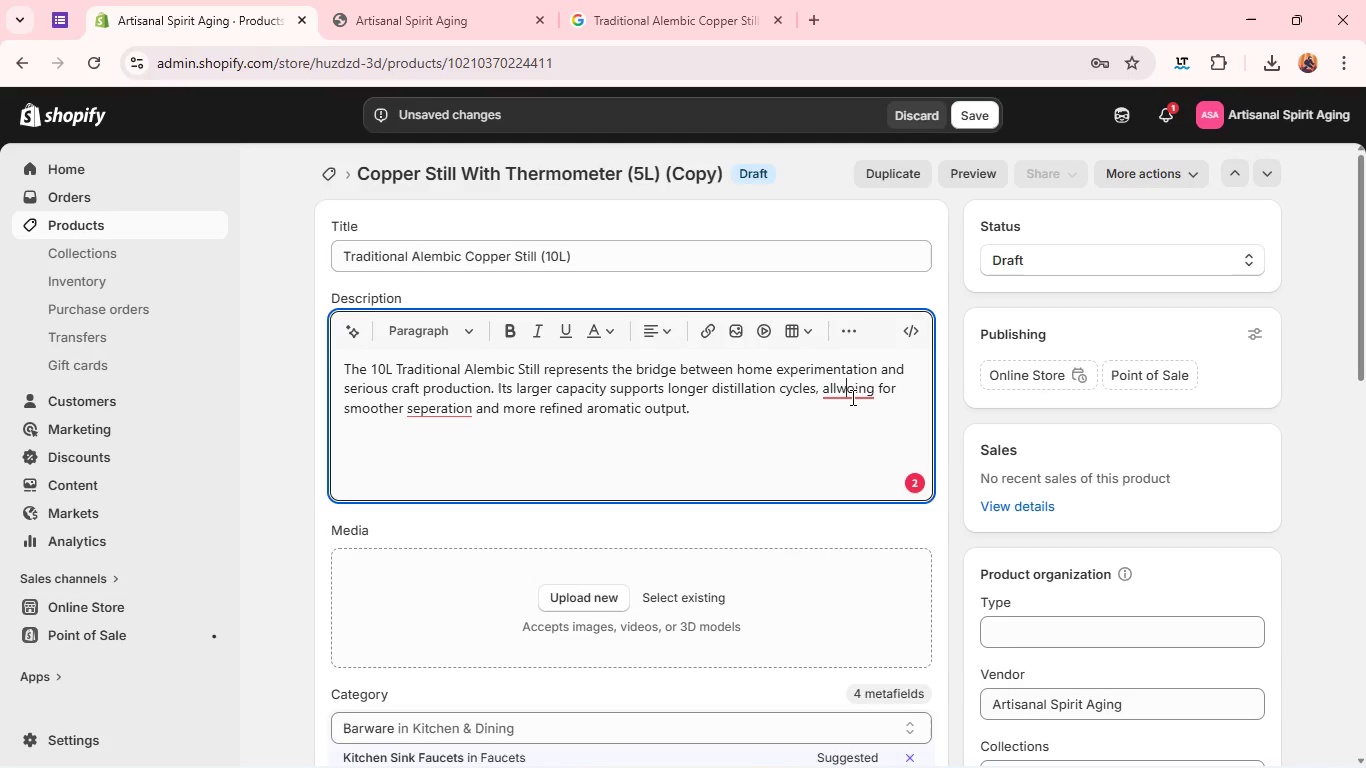 
left_click([851, 399])
 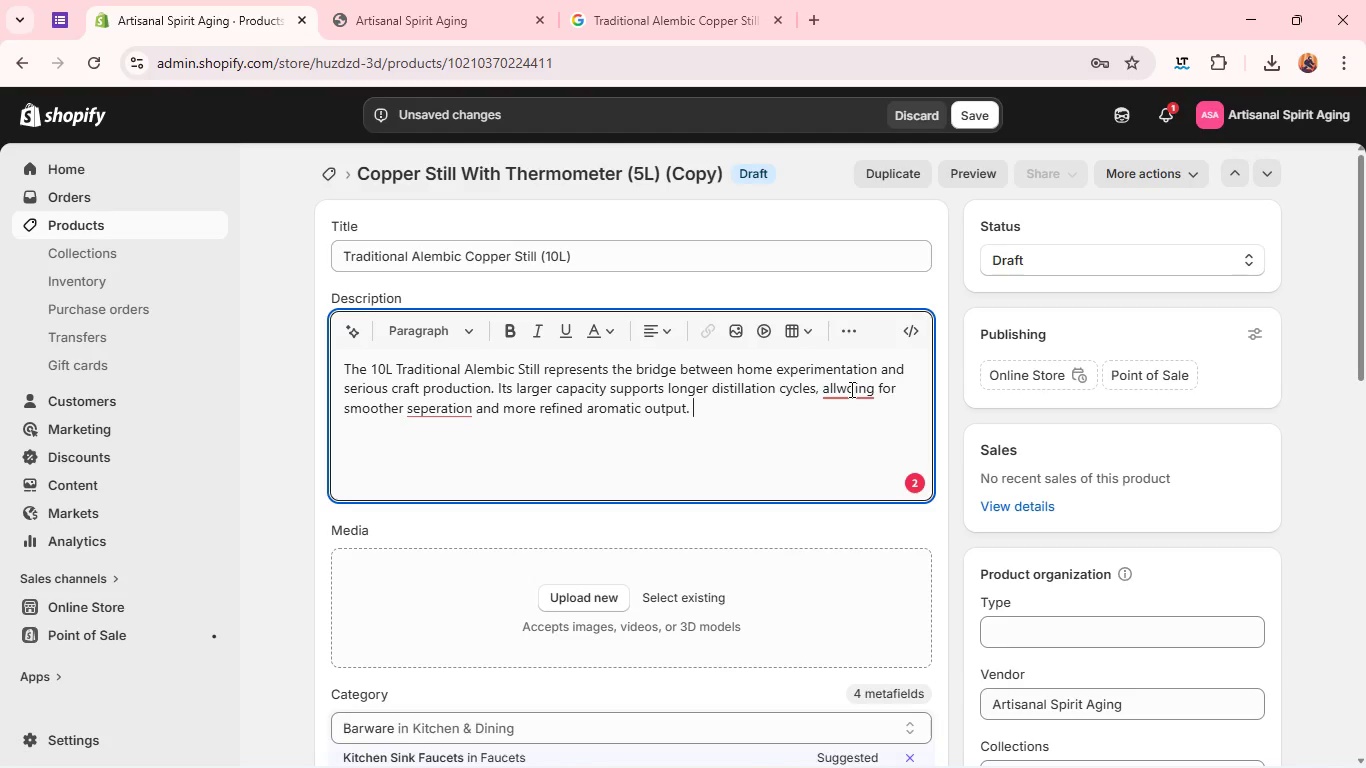 
left_click([850, 389])
 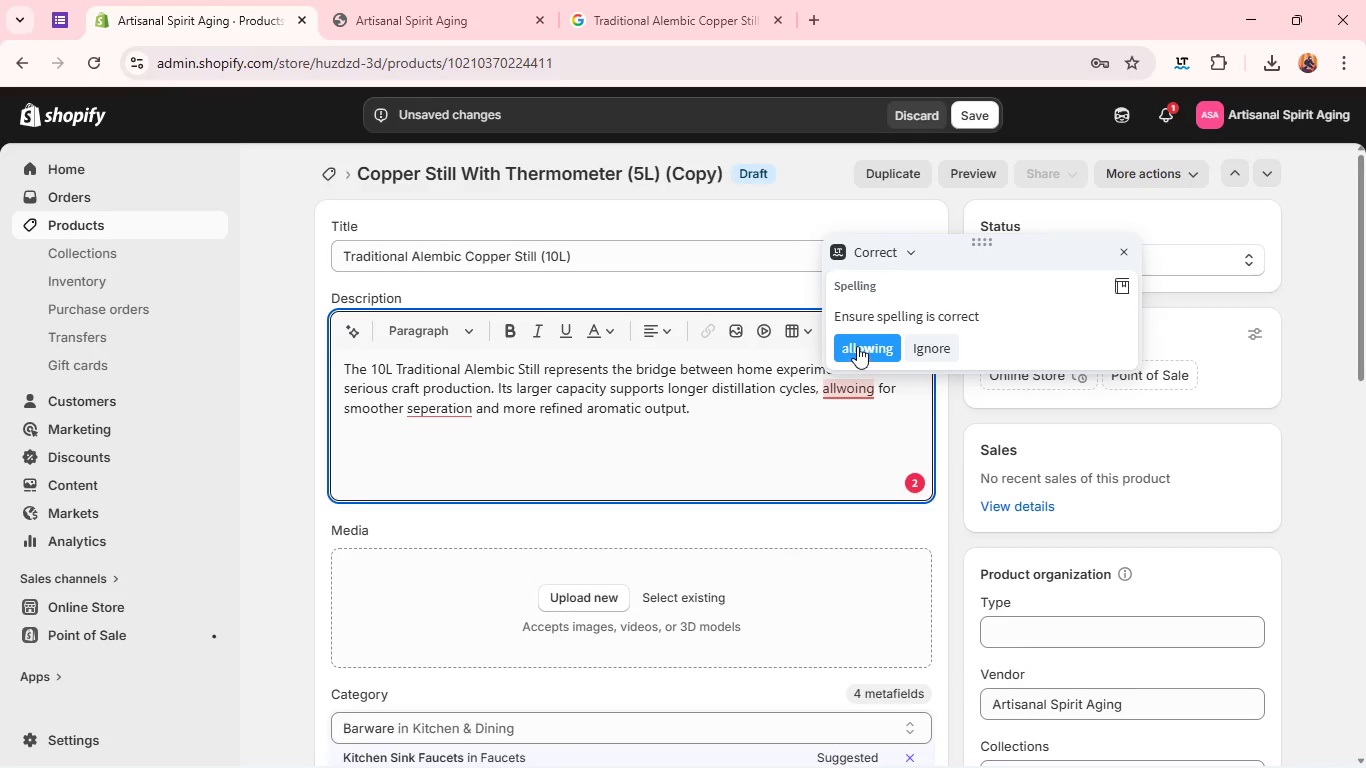 
left_click([857, 346])
 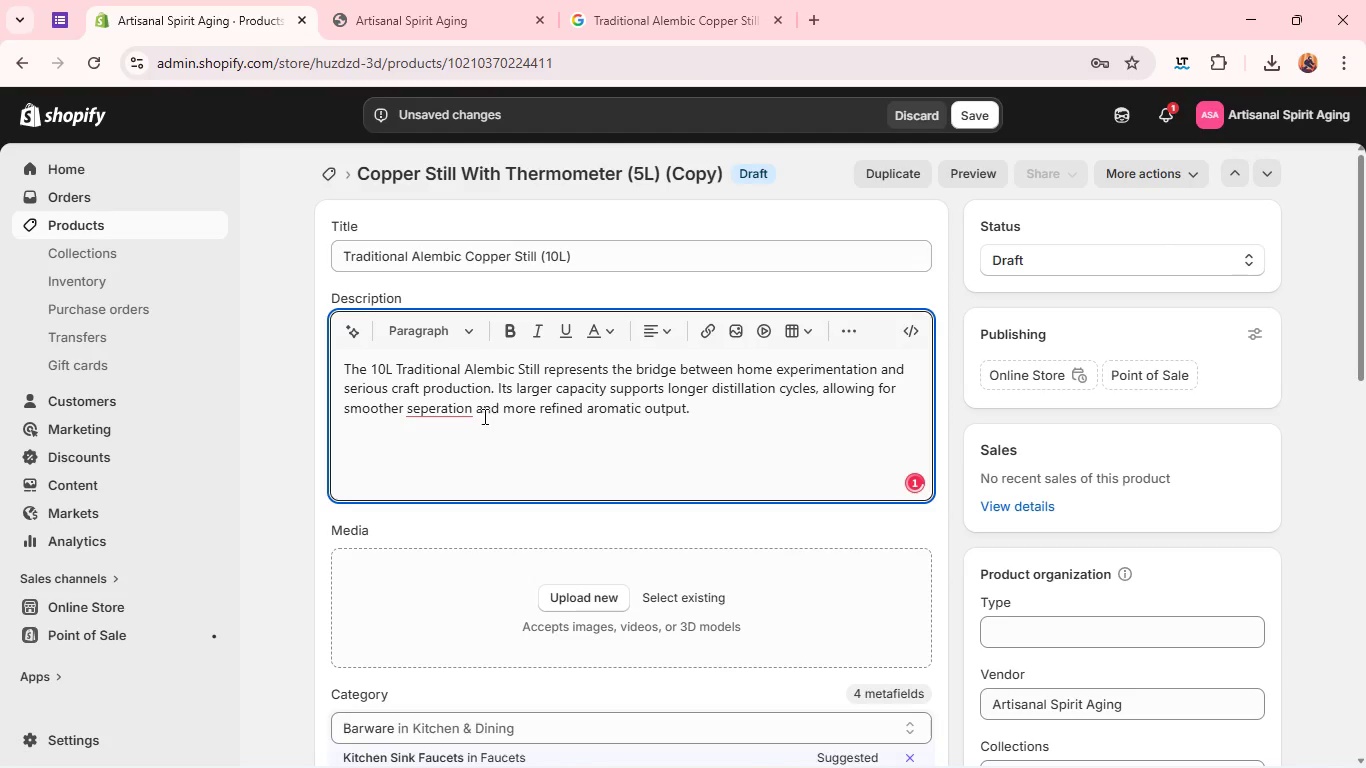 
left_click([464, 414])
 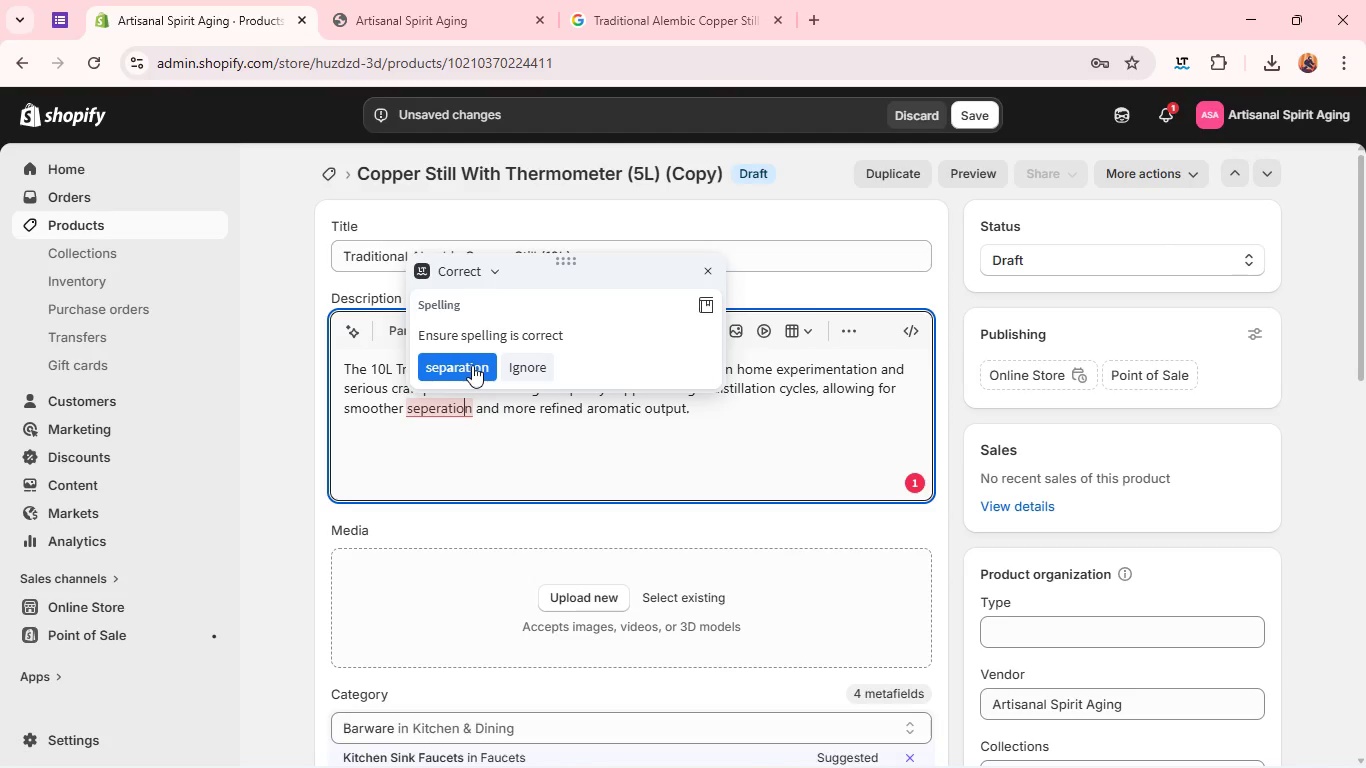 
left_click([472, 365])
 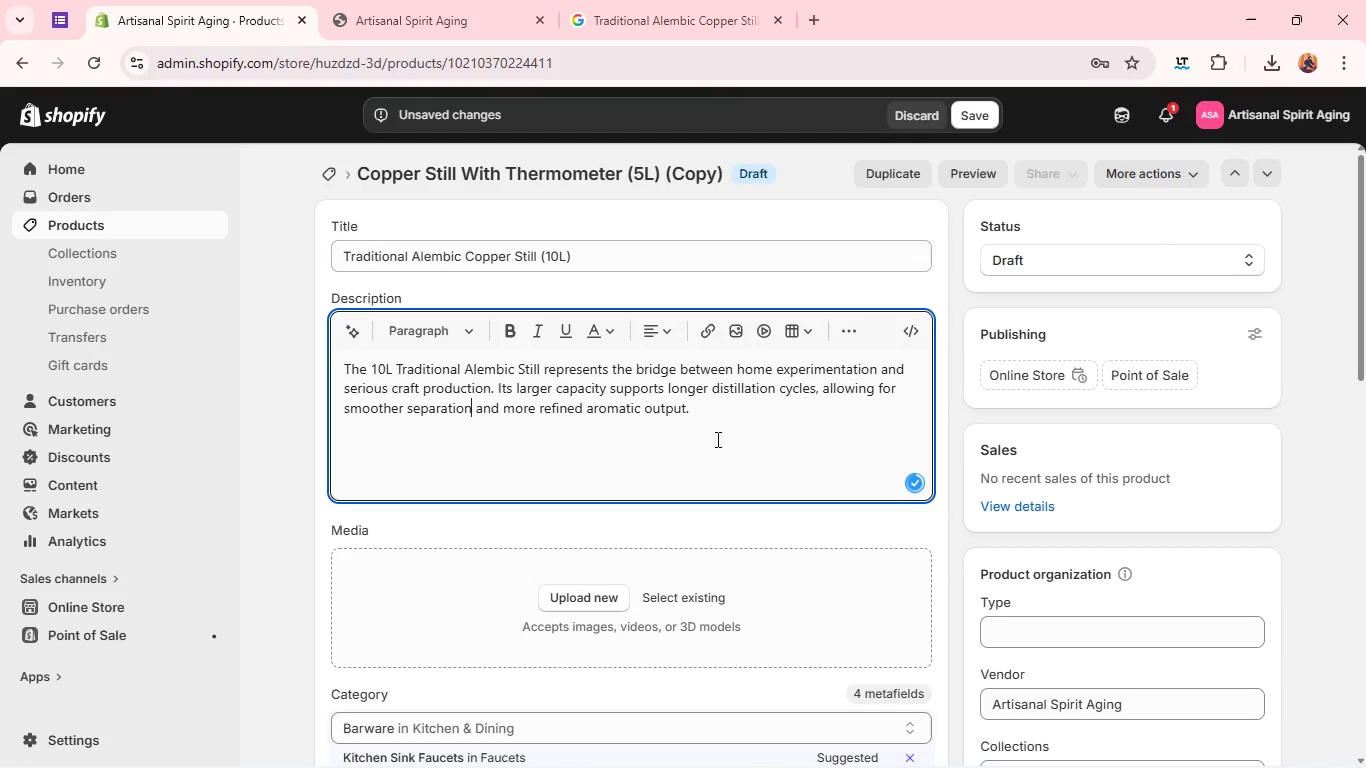 
left_click([716, 439])
 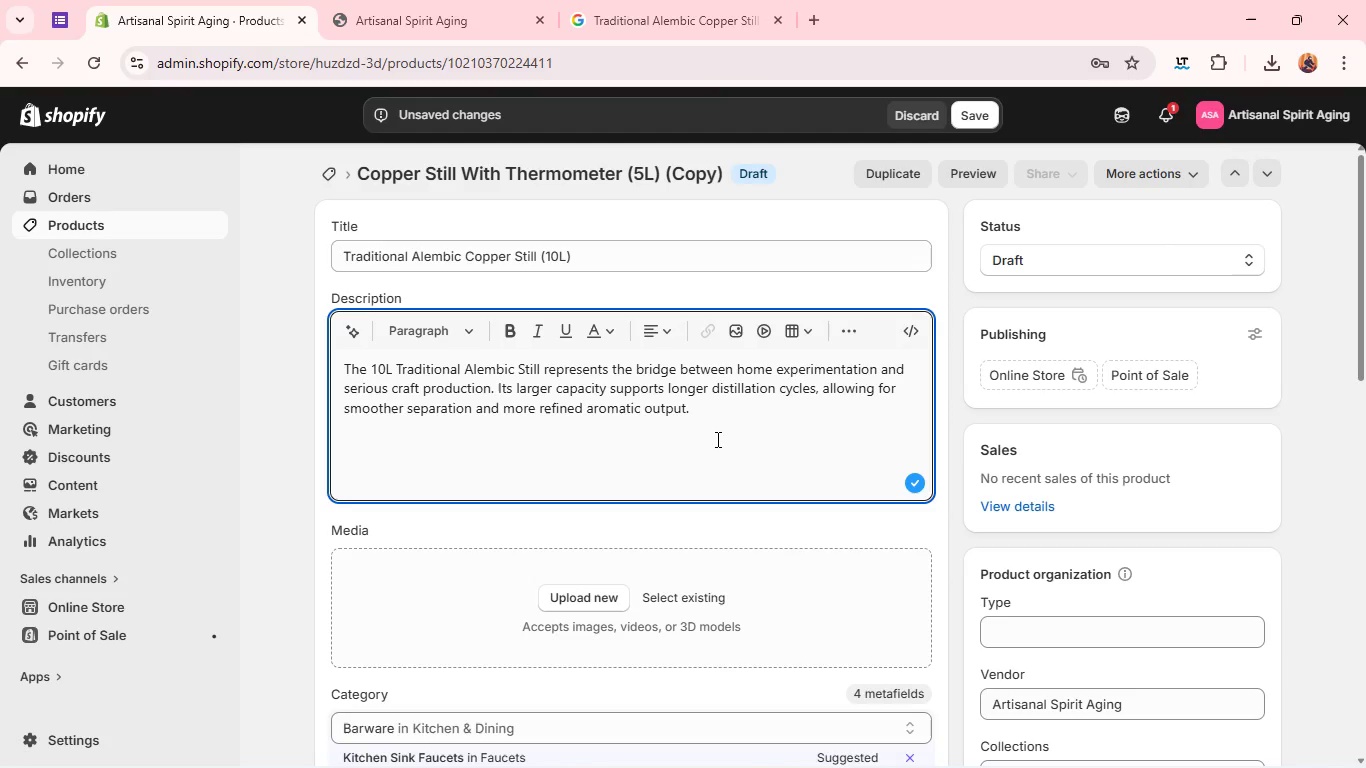 
key(Enter)
 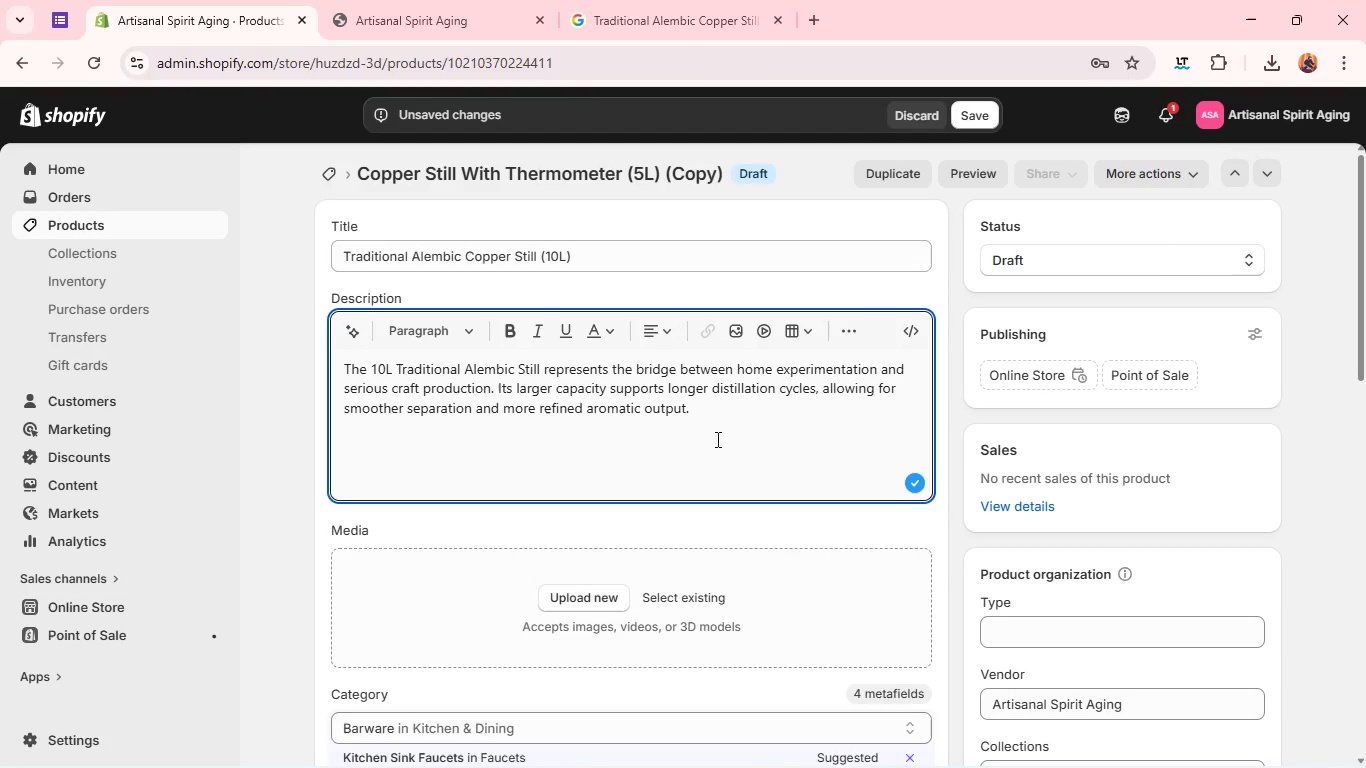 
type(The classic alembic design enhances vapor circulation through coop)
key(Backspace)
key(Backspace)
type(pper contact surfaces, improving purity and reducing unwanted compounds. It is ideal for distillers who prioritizes tradition, consistency, and scale. )
 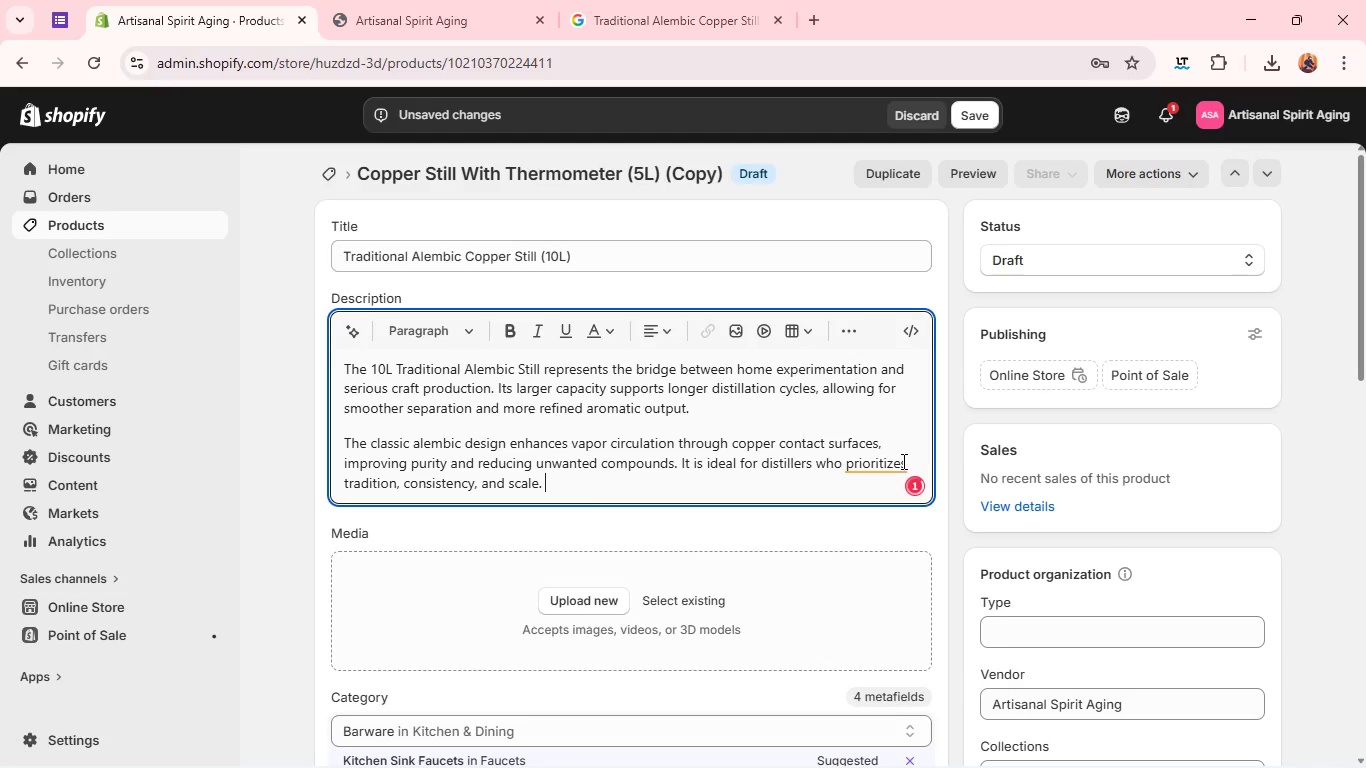 
left_click([901, 460])
 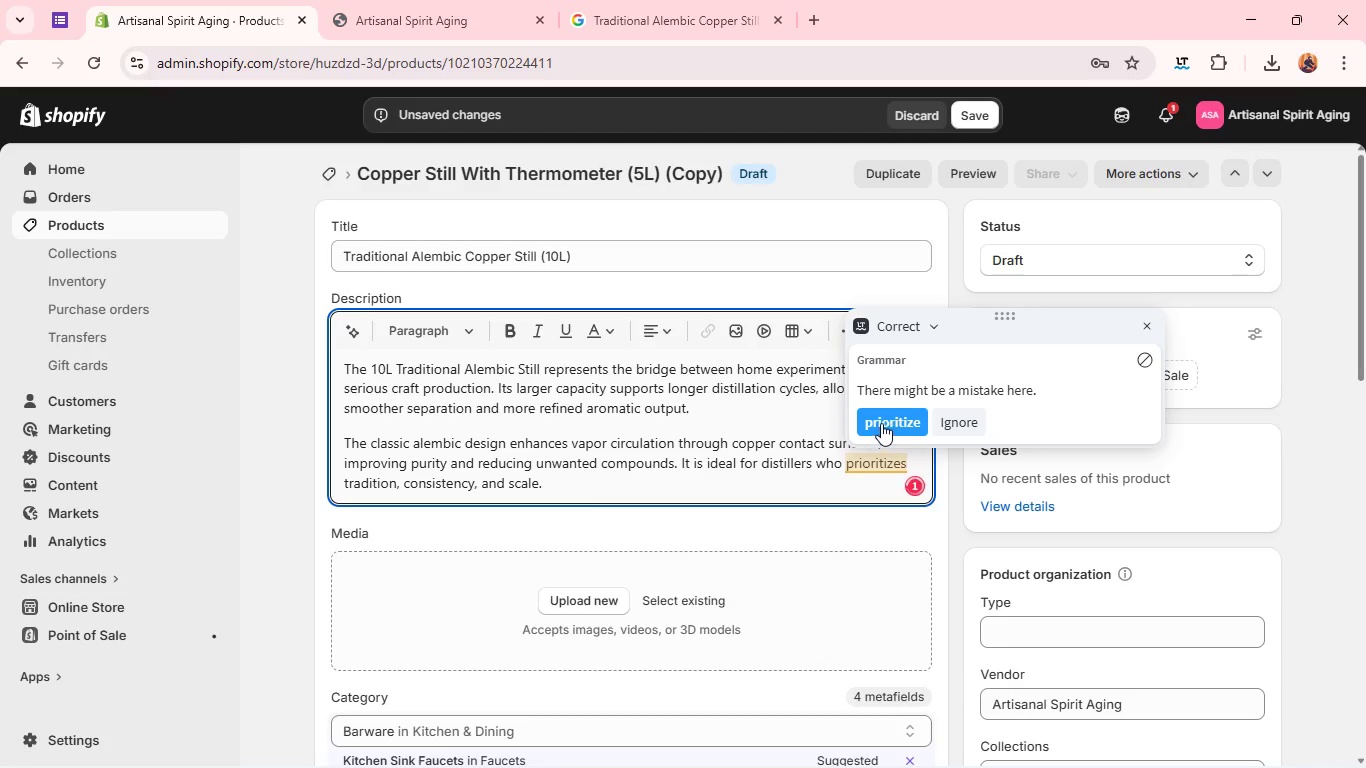 
left_click([881, 423])
 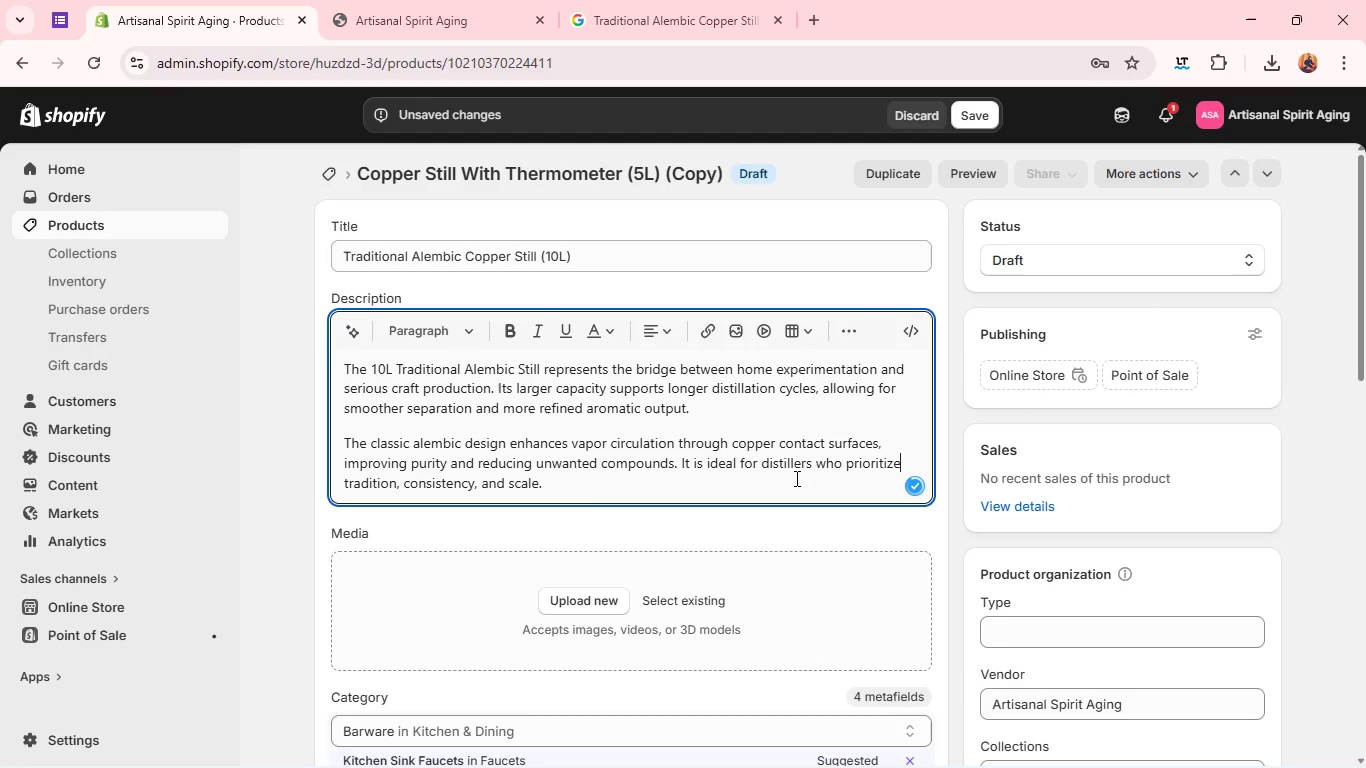 
left_click([783, 490])
 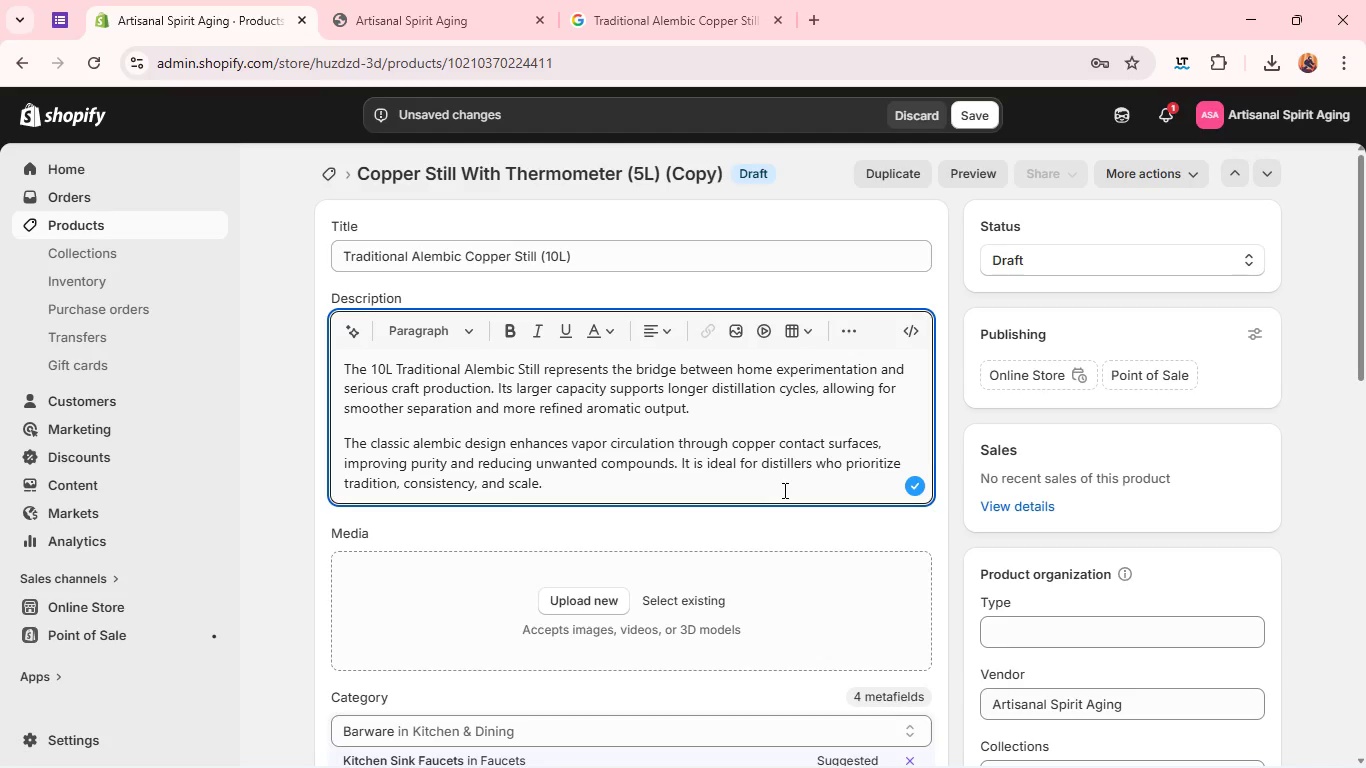 
key(Enter)
 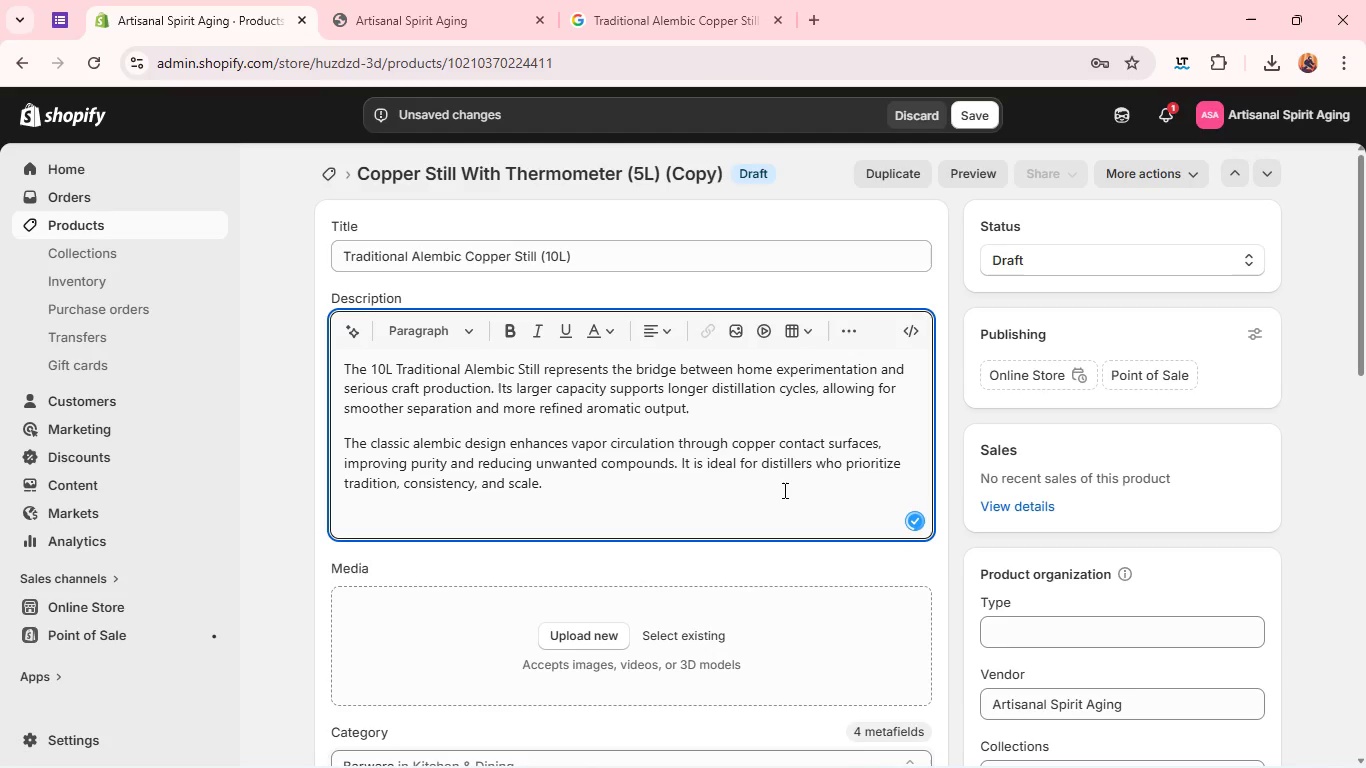 
type(A timeless tool built for serious craft prax)
key(Backspace)
type(ctical)
key(Backspace)
key(Backspace)
type(e. )
 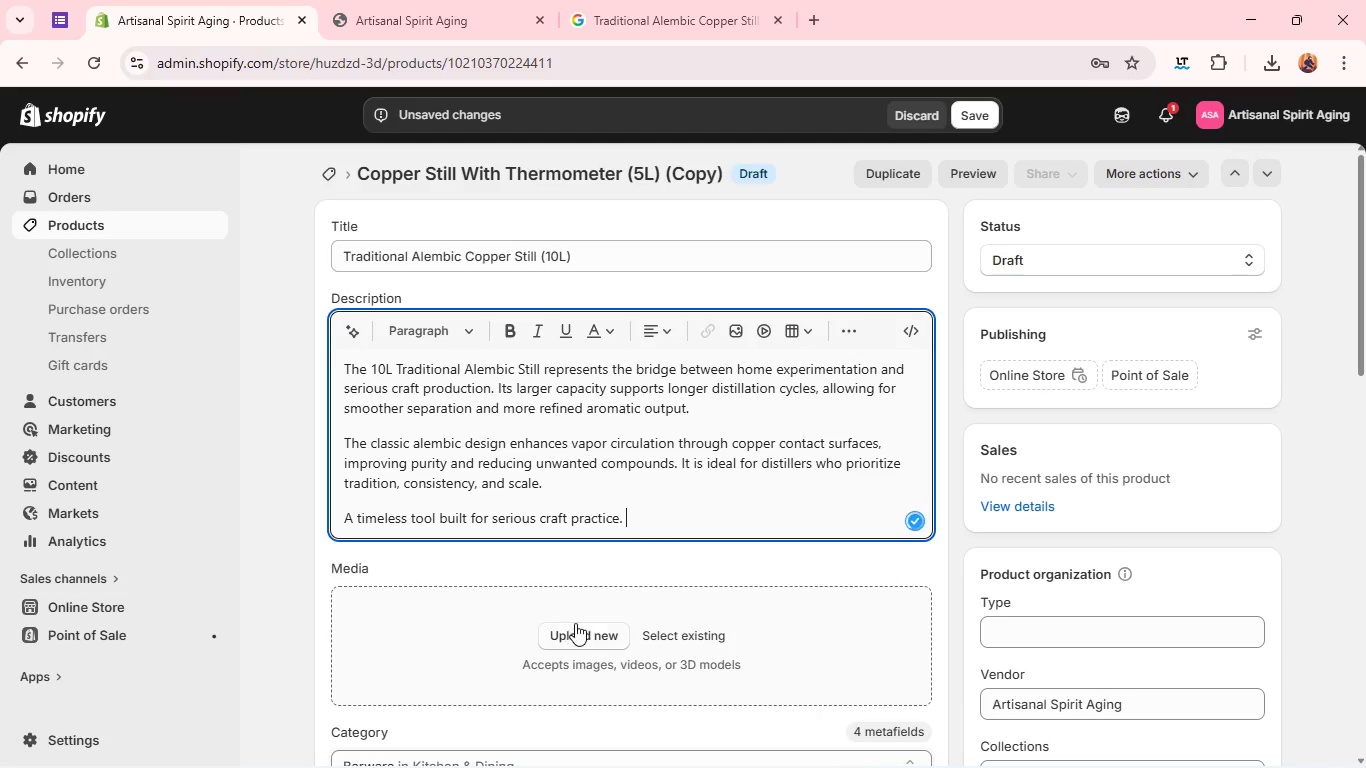 
left_click([575, 623])
 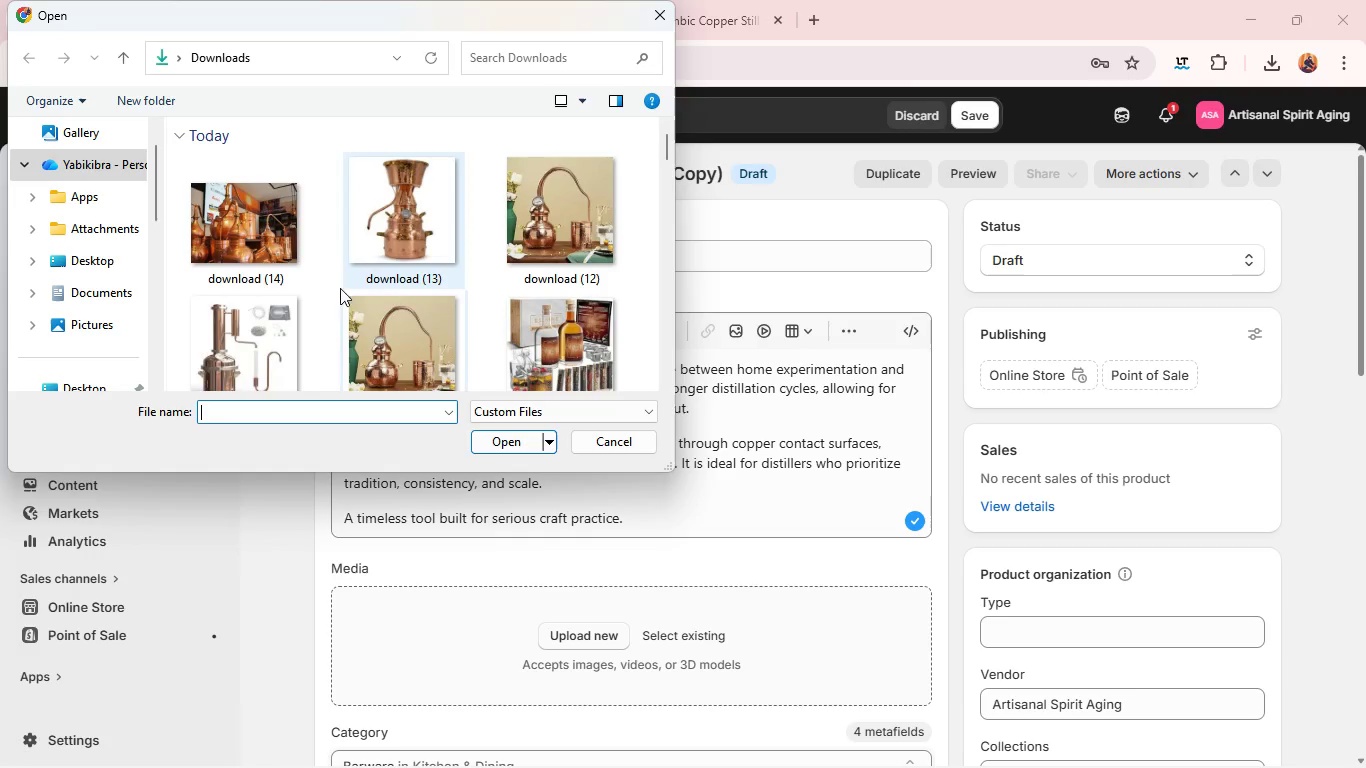 
left_click([299, 250])
 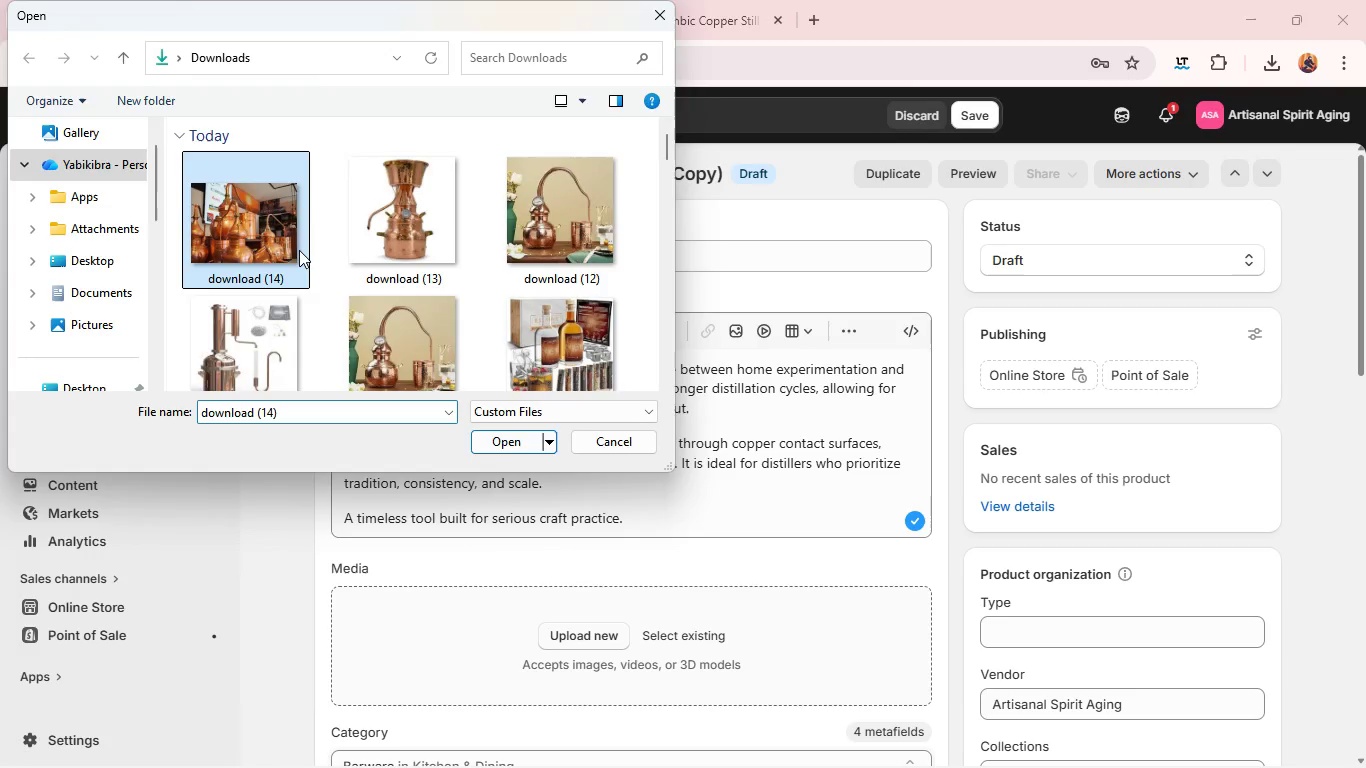 
key(Enter)
 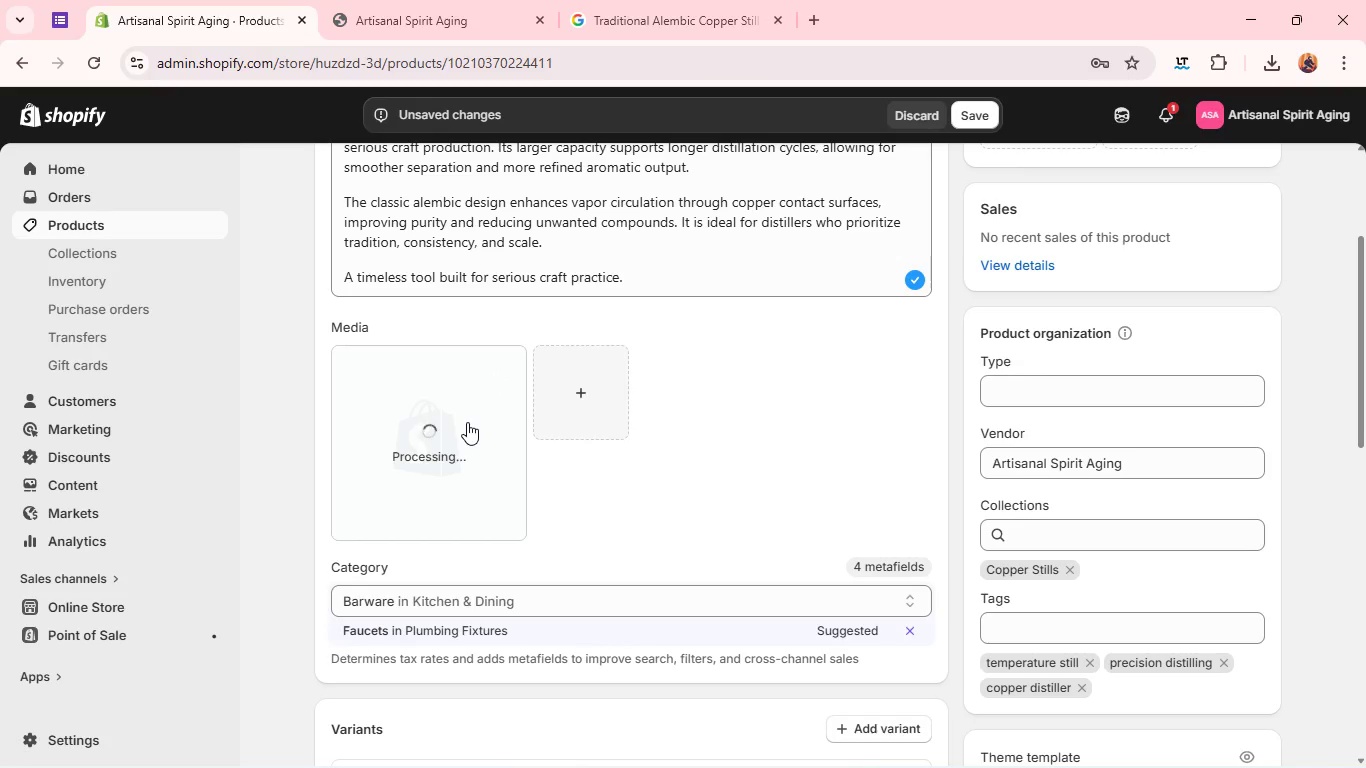 
wait(5.94)
 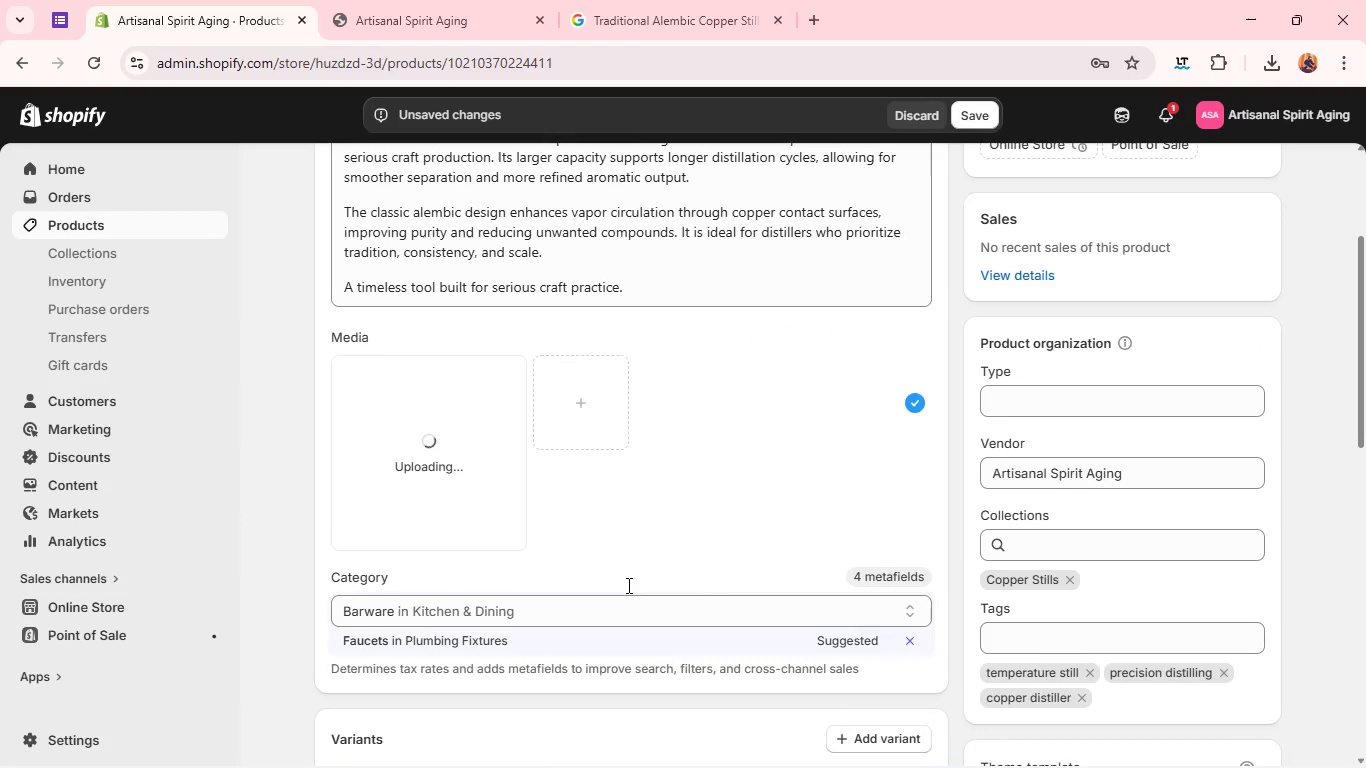 
left_click([467, 422])
 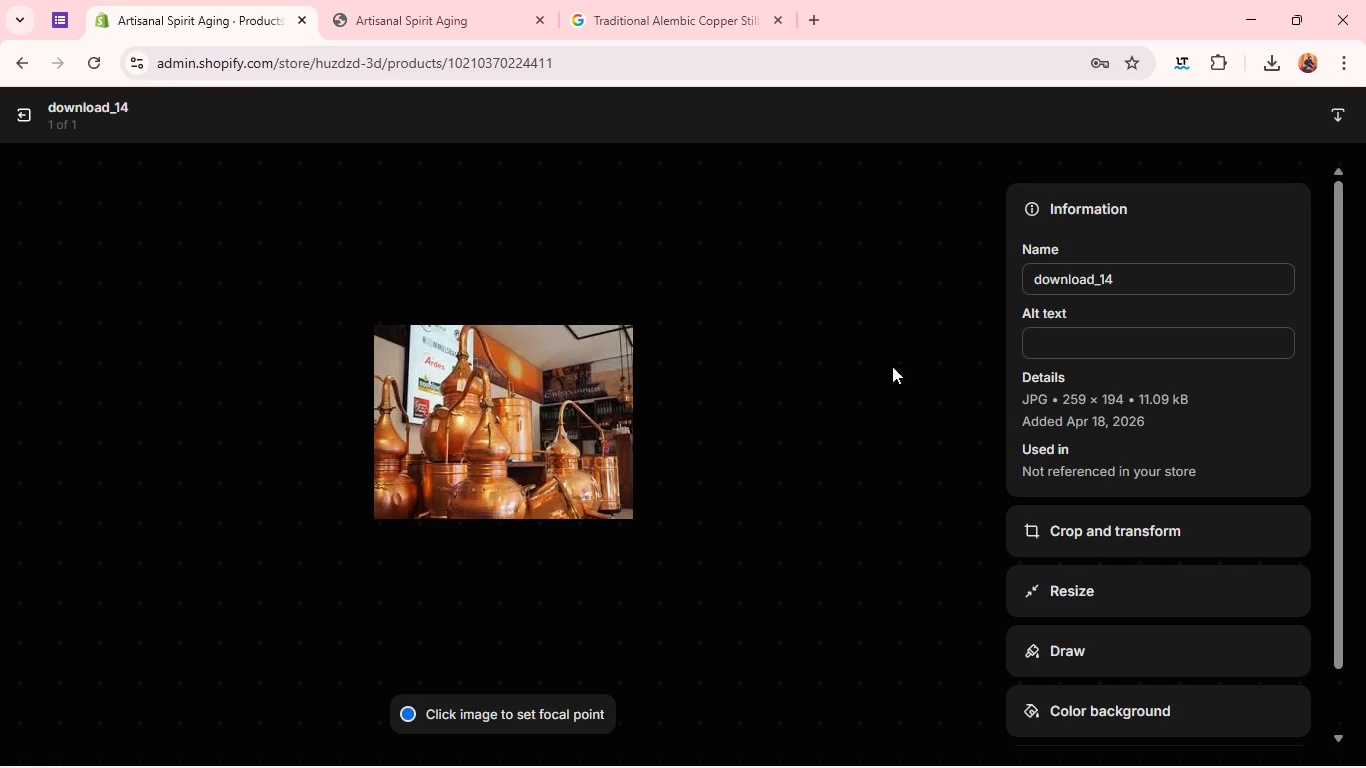 
wait(5.12)
 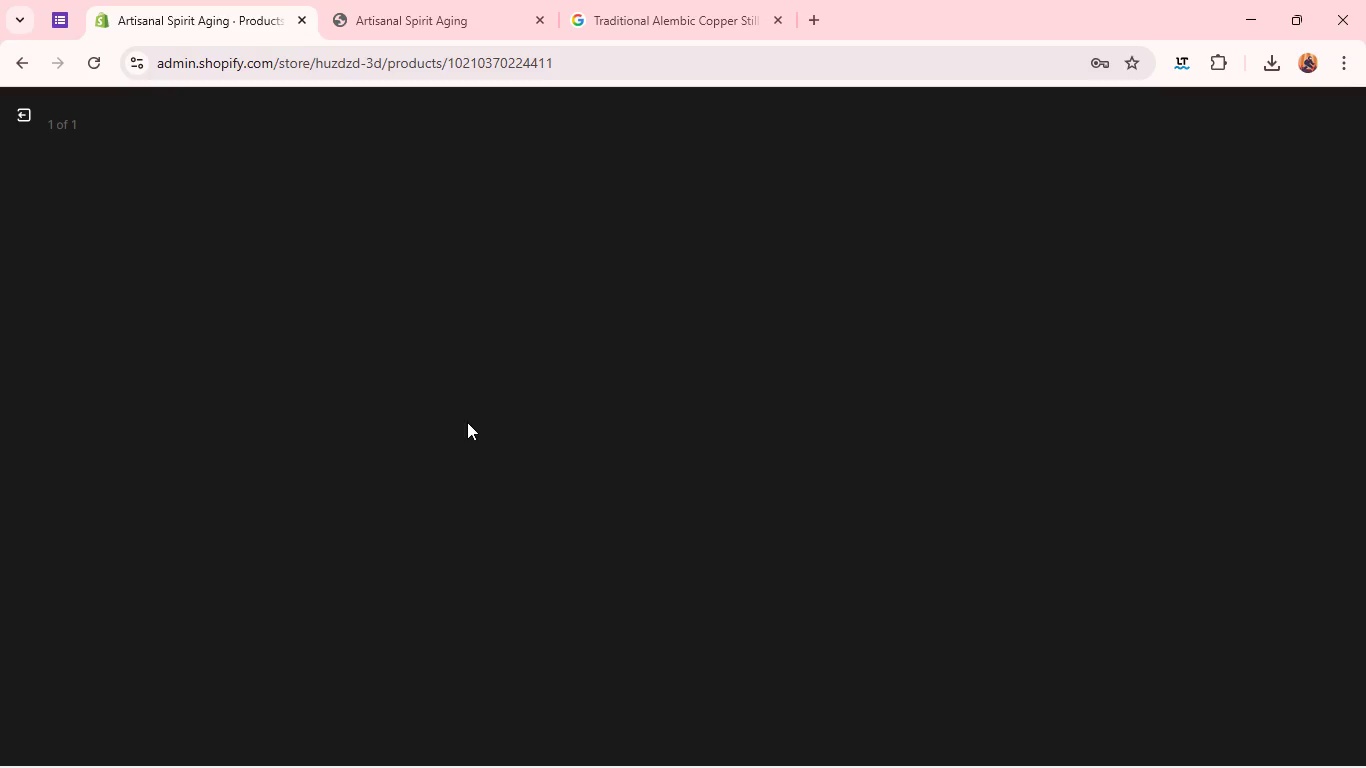 
left_click([1034, 353])
 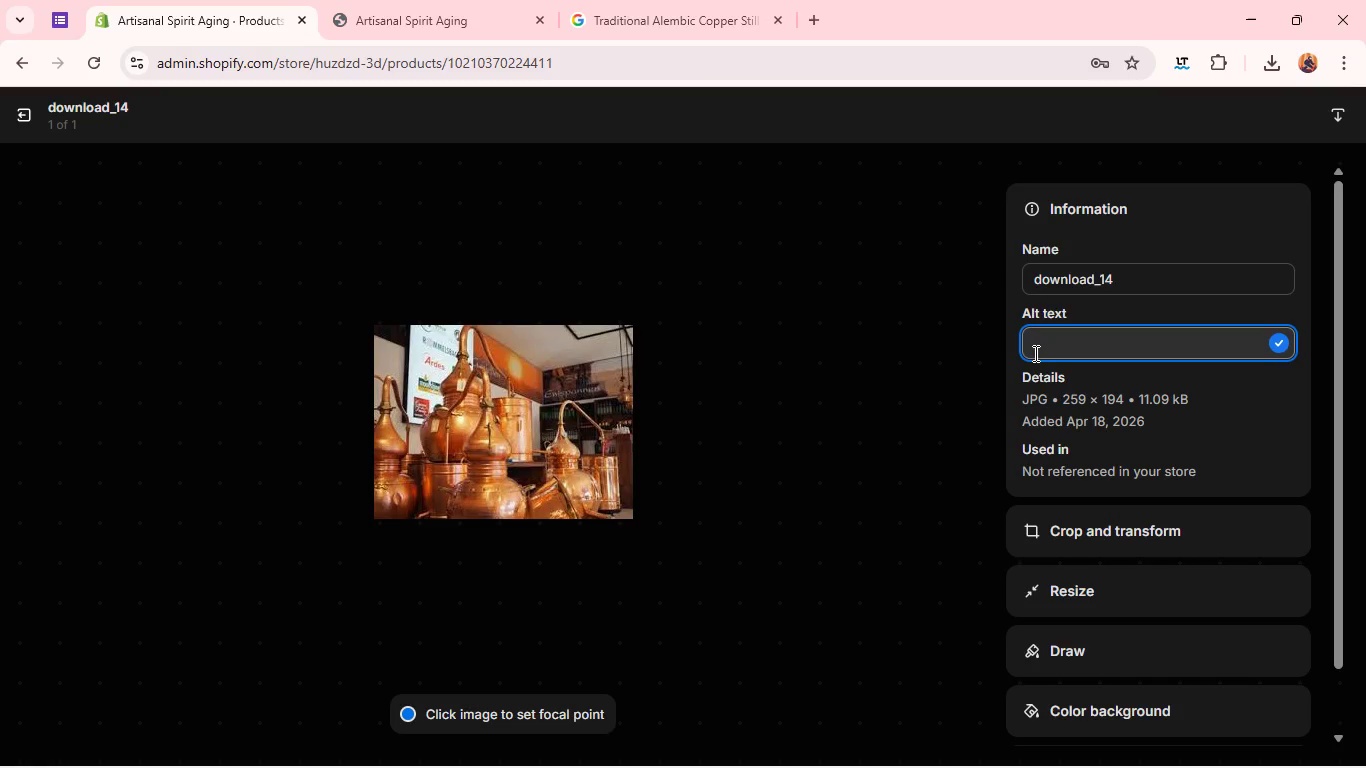 
type(10 liter traditional copper alembic still)
 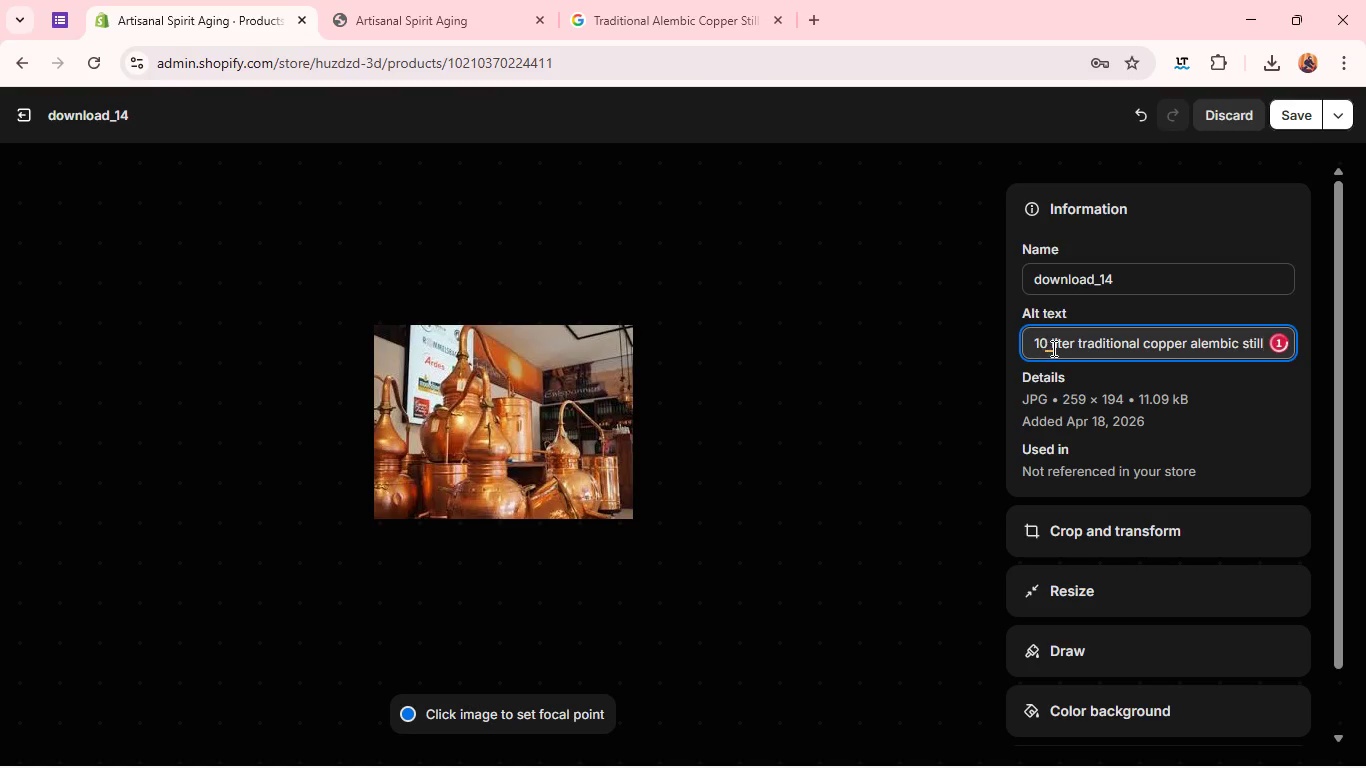 
left_click([1053, 348])
 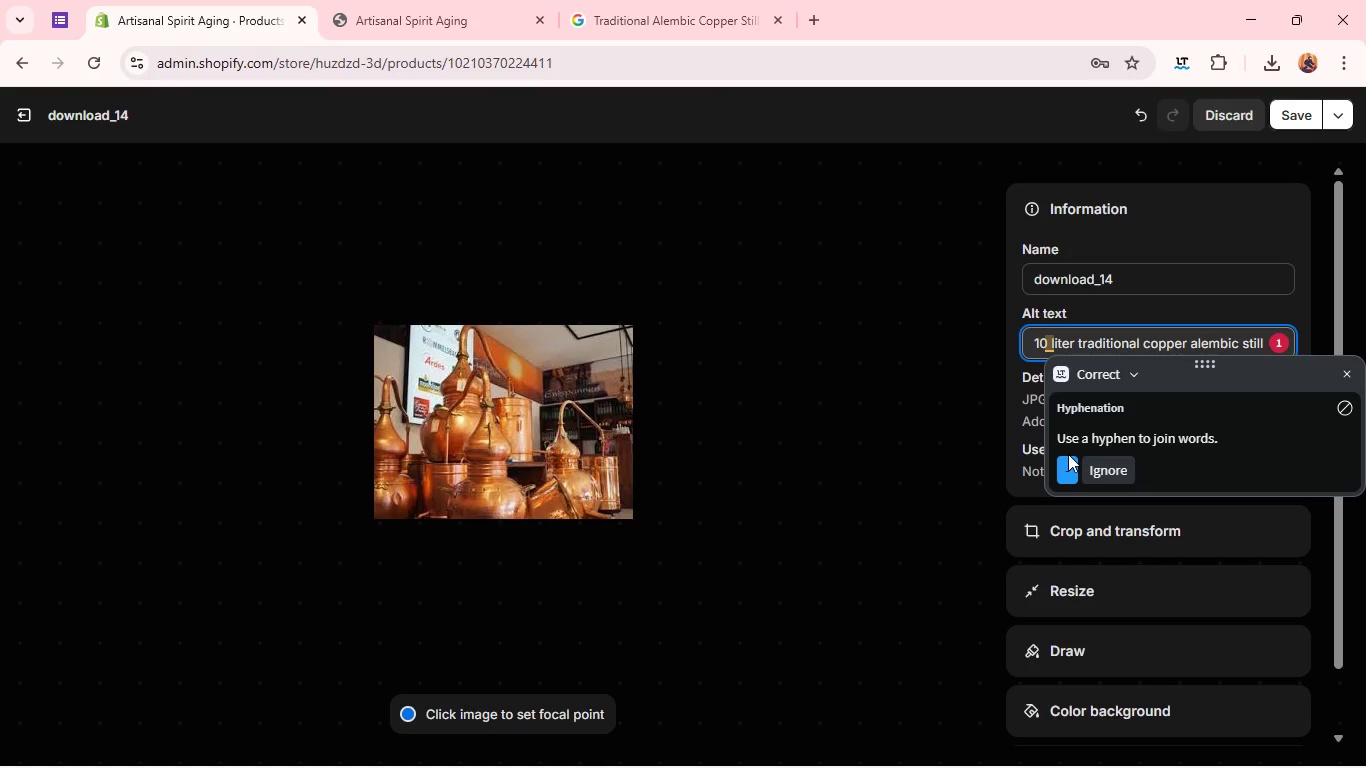 
left_click([1068, 454])
 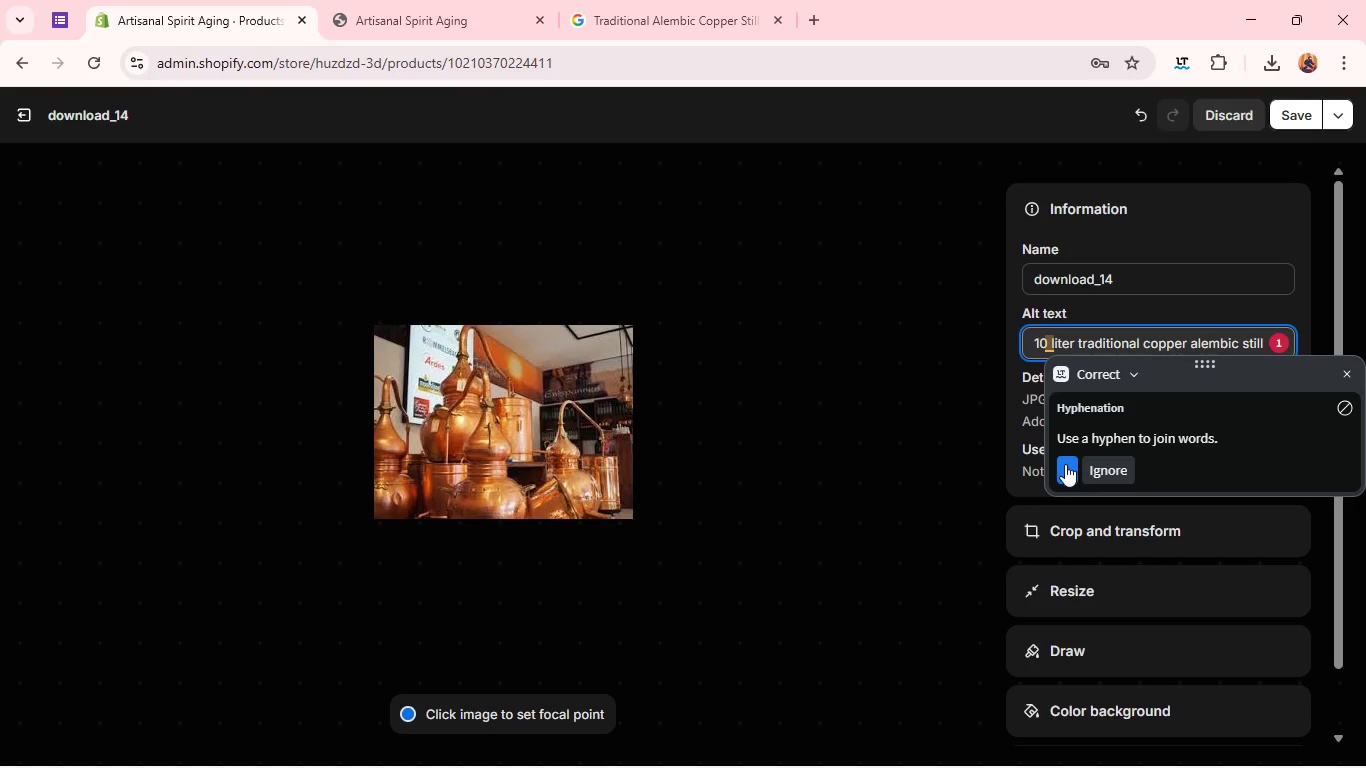 
left_click([1065, 464])
 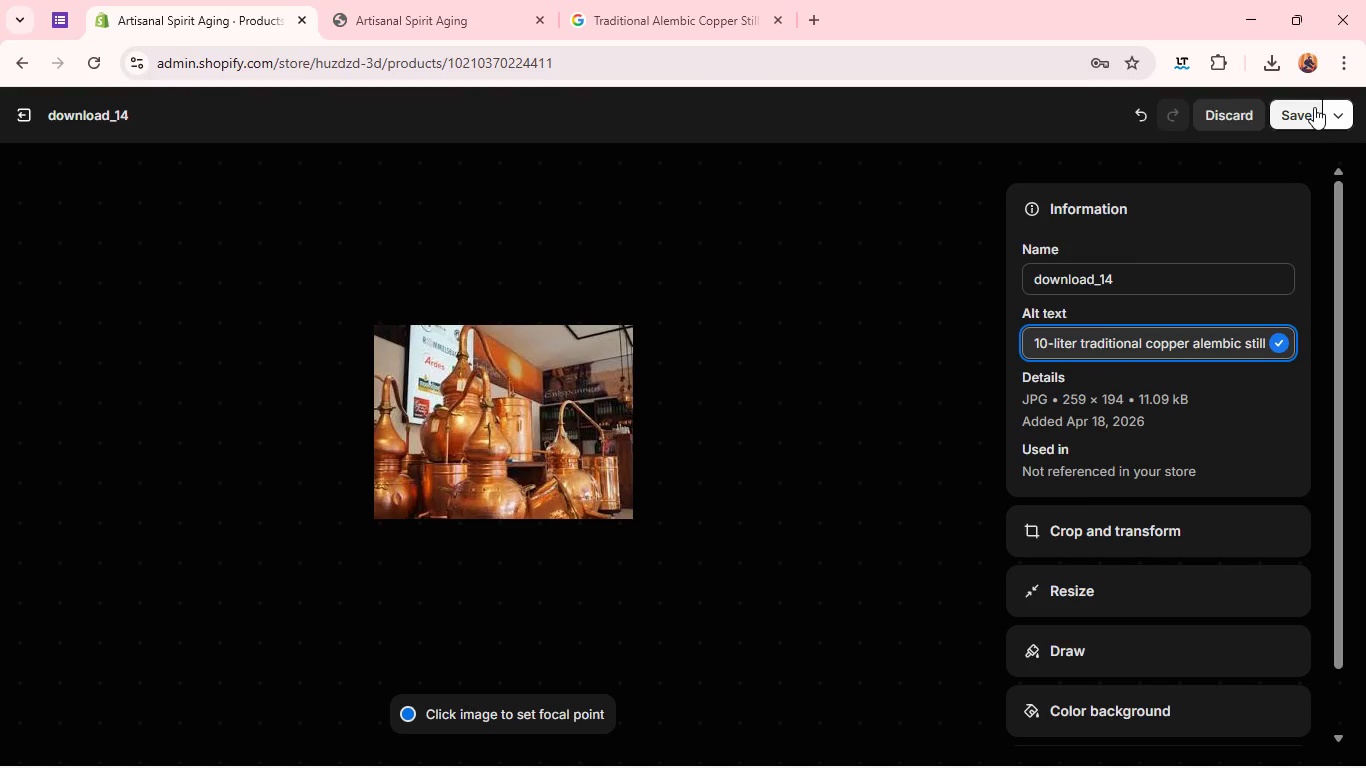 
left_click([1314, 107])
 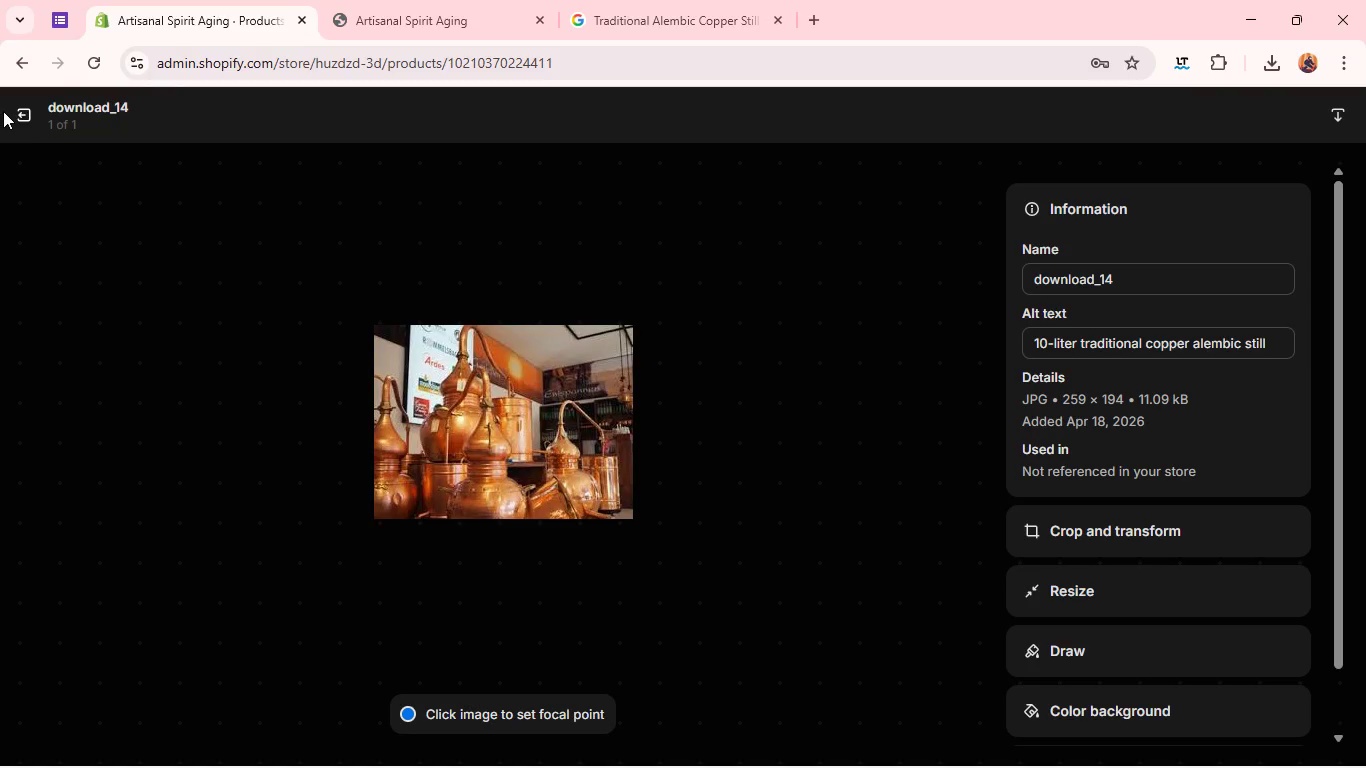 
left_click([29, 119])
 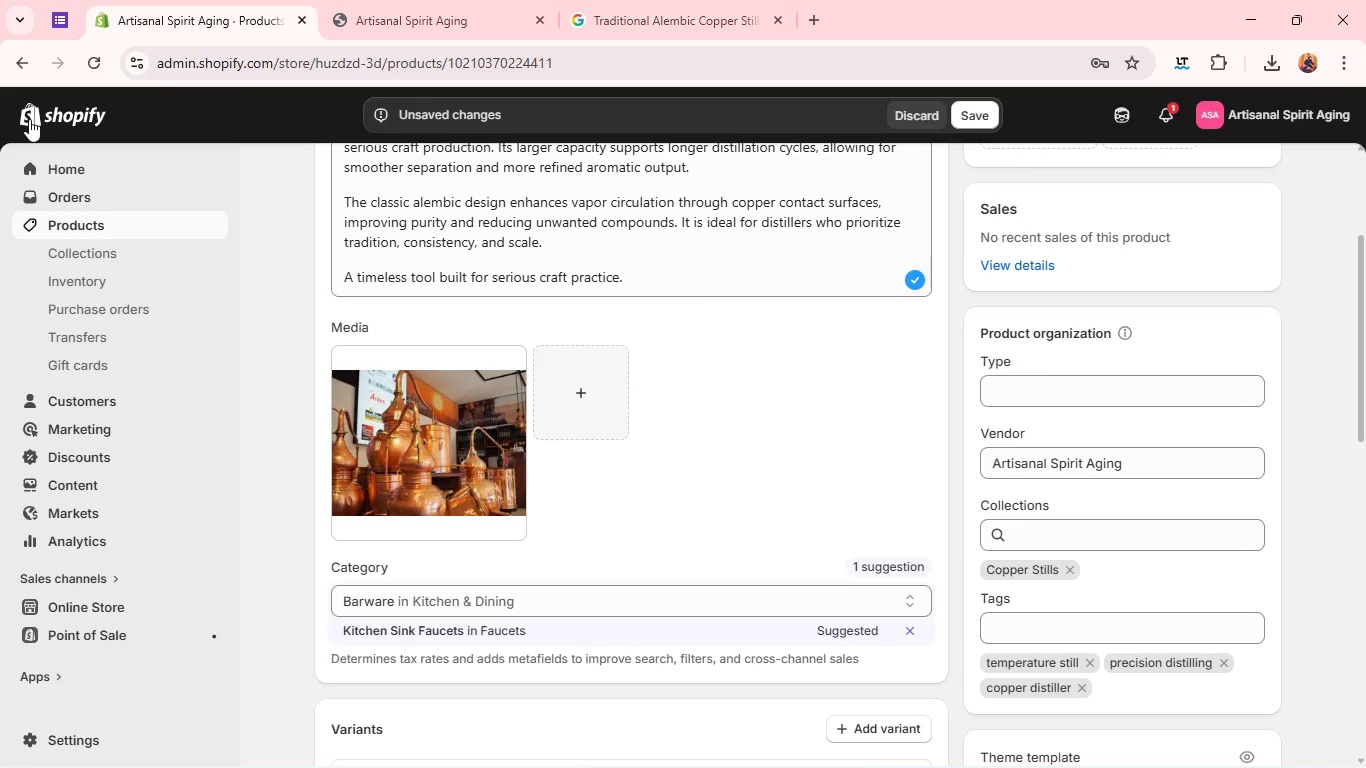 
wait(11.28)
 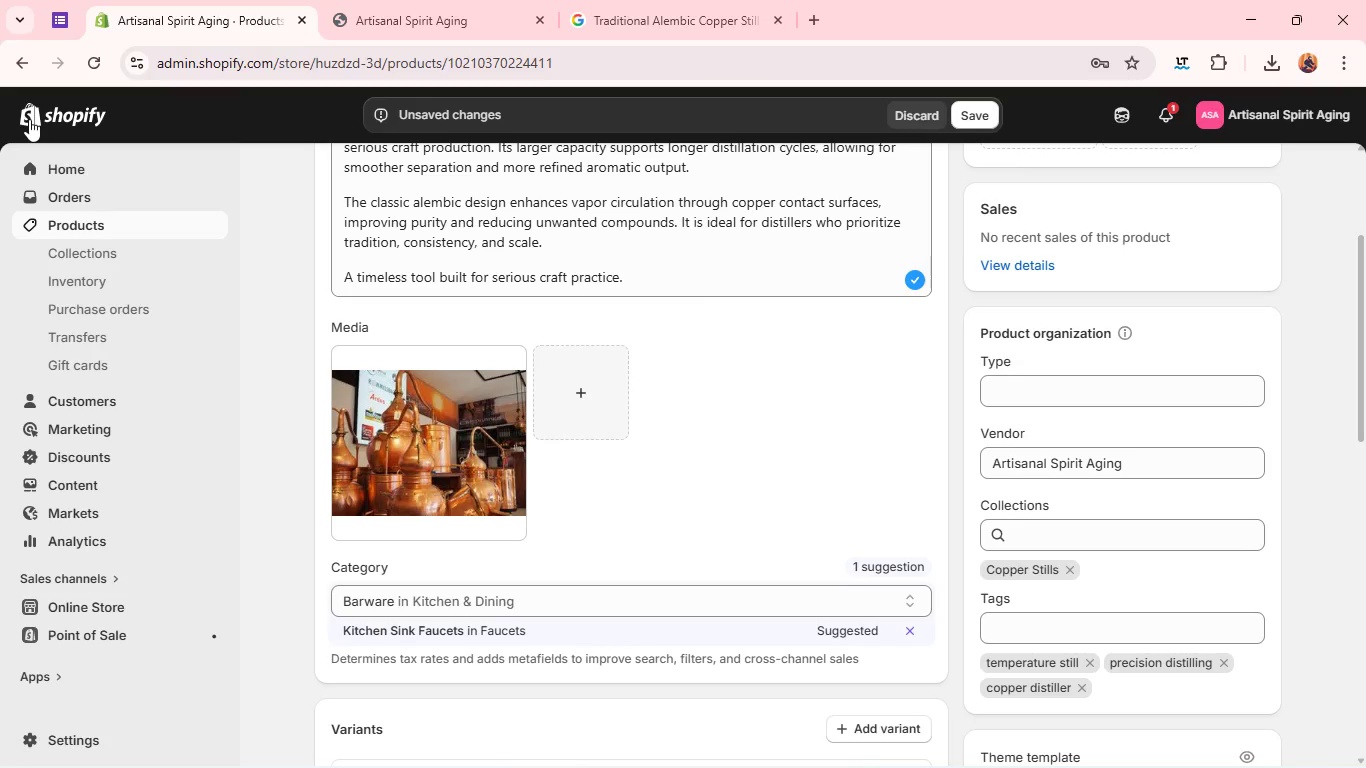 
left_click([473, 398])
 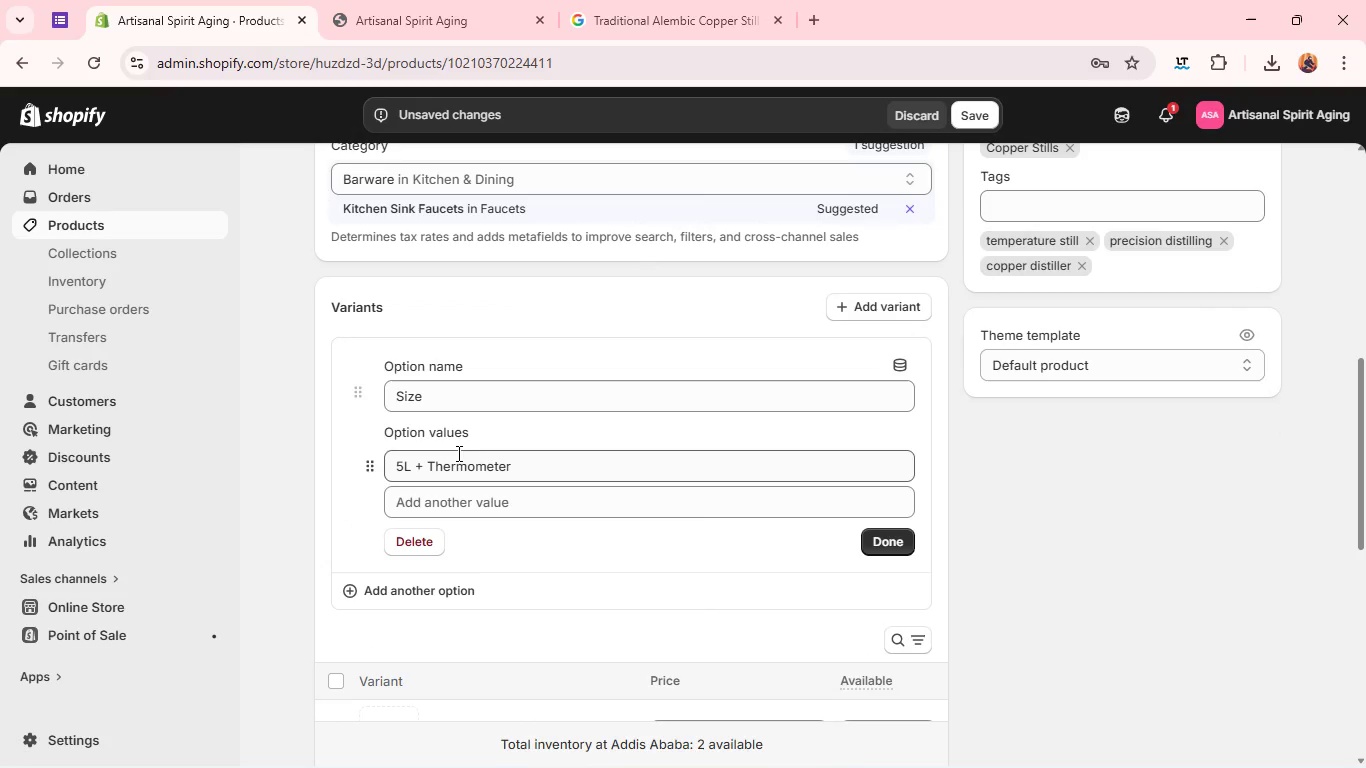 
left_click([455, 458])
 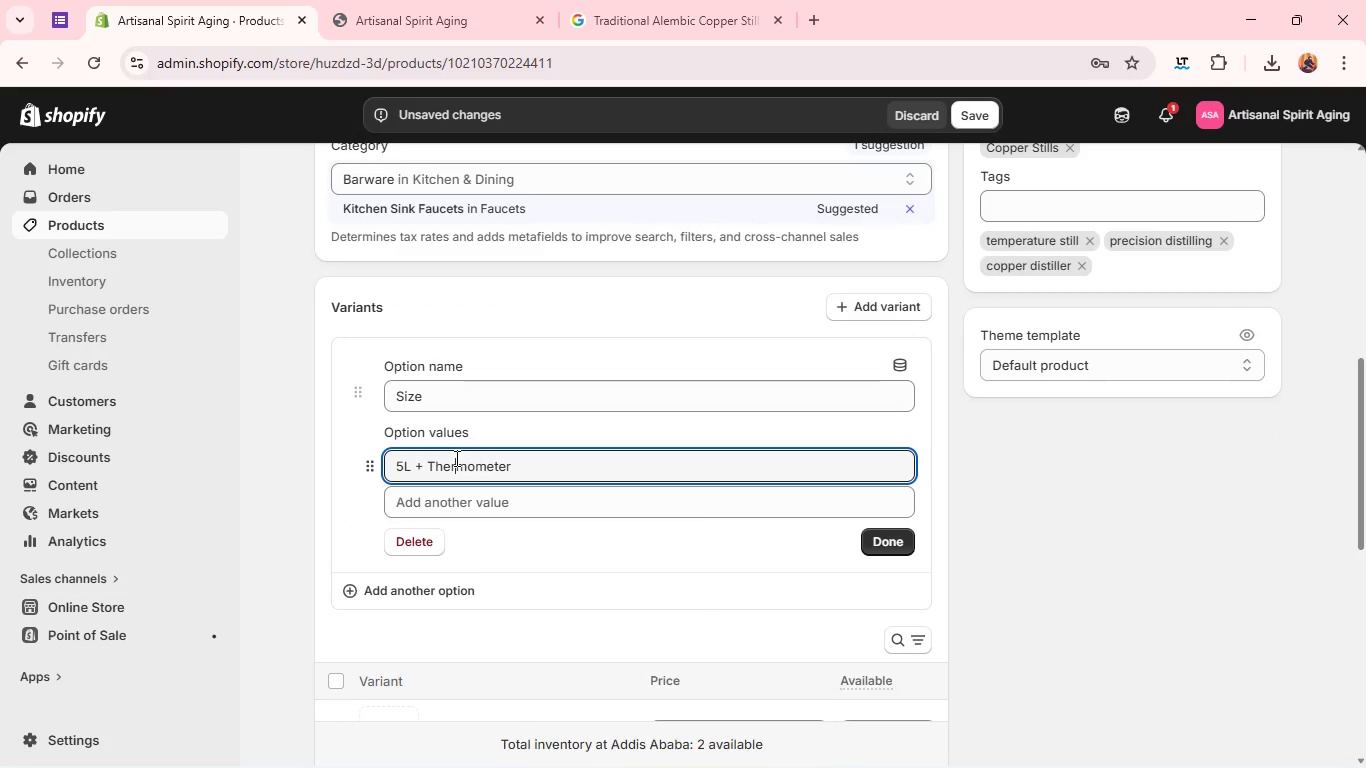 
key(Control+A)
 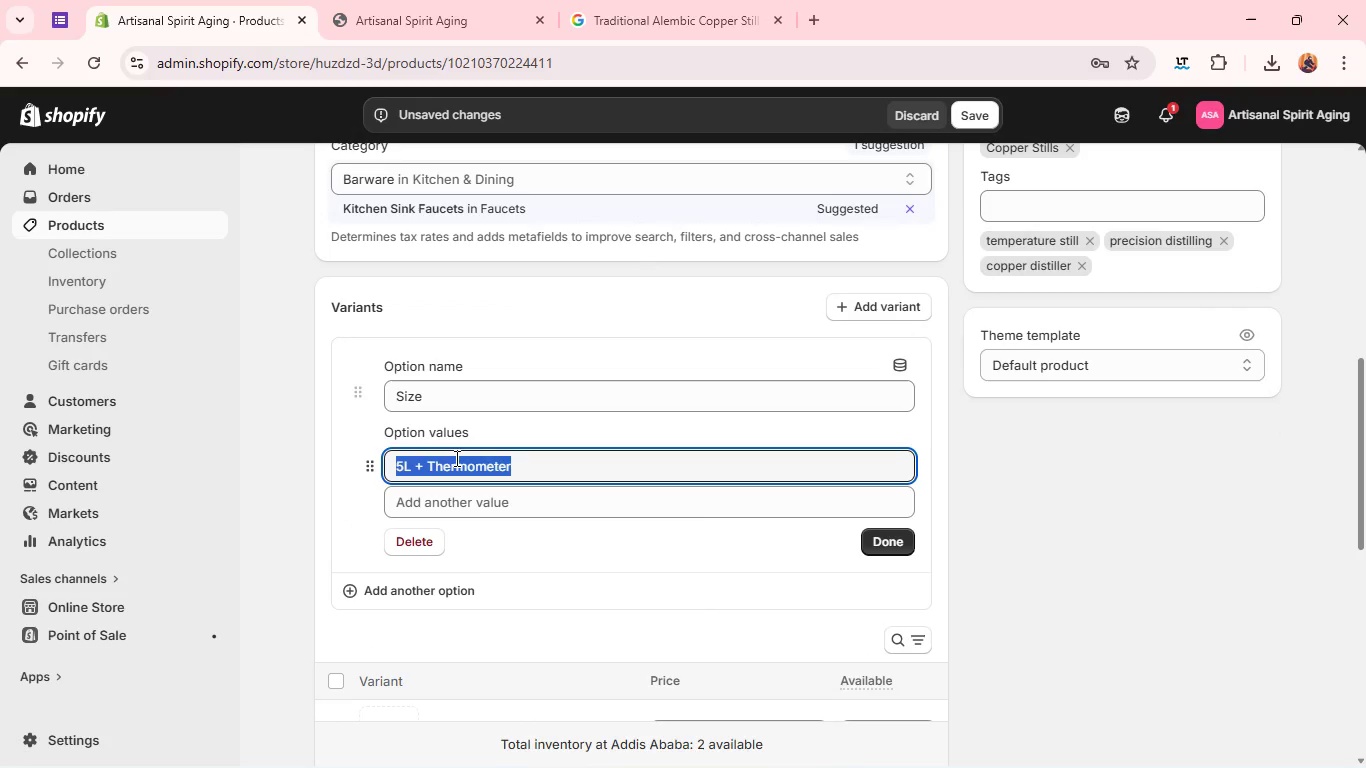 
type(10L)
 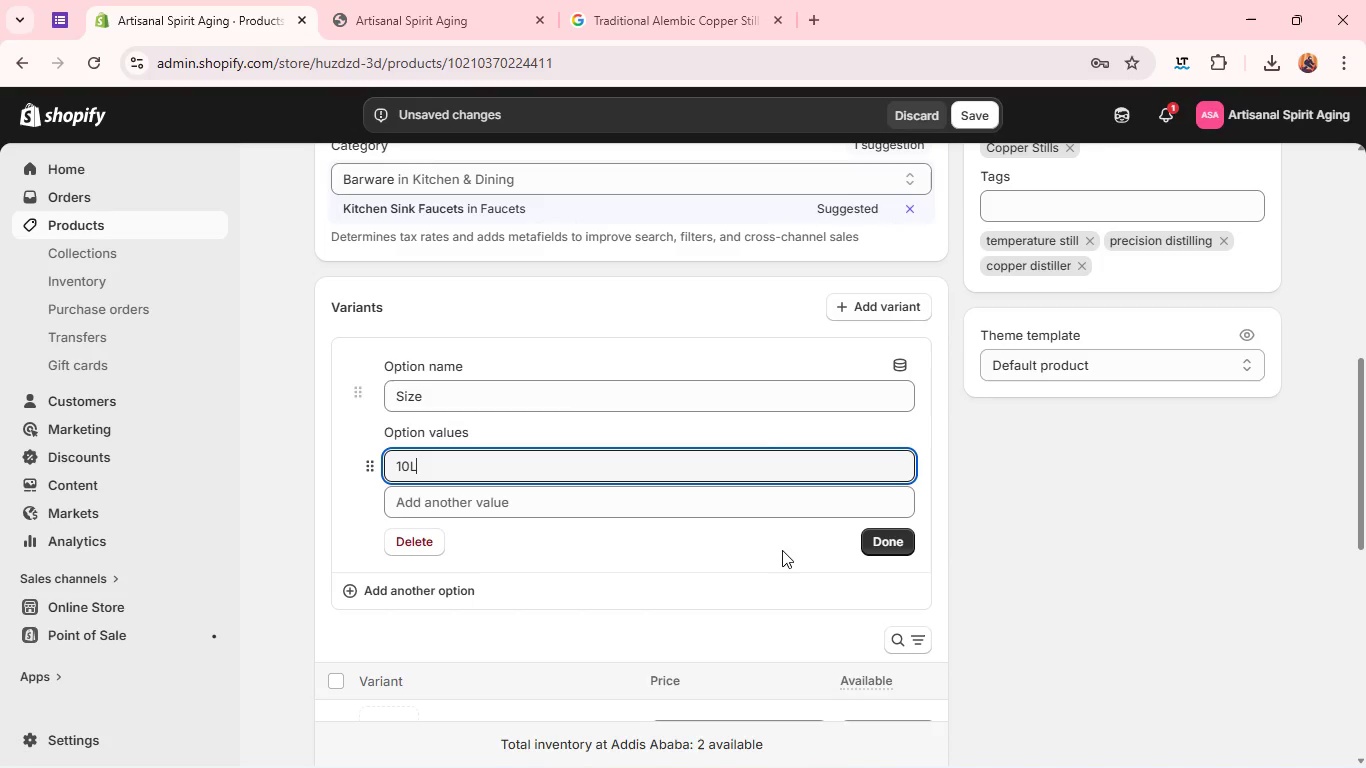 
left_click([899, 535])
 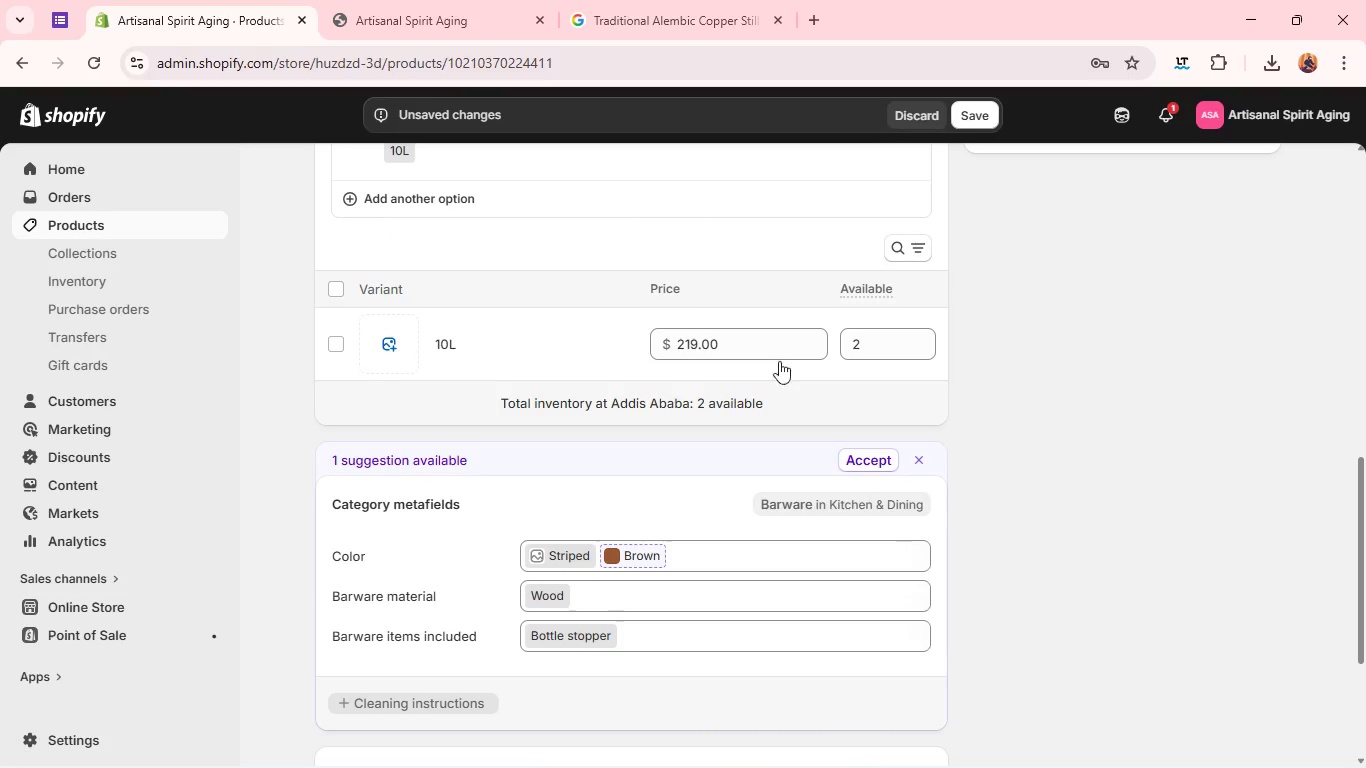 
double_click([785, 351])
 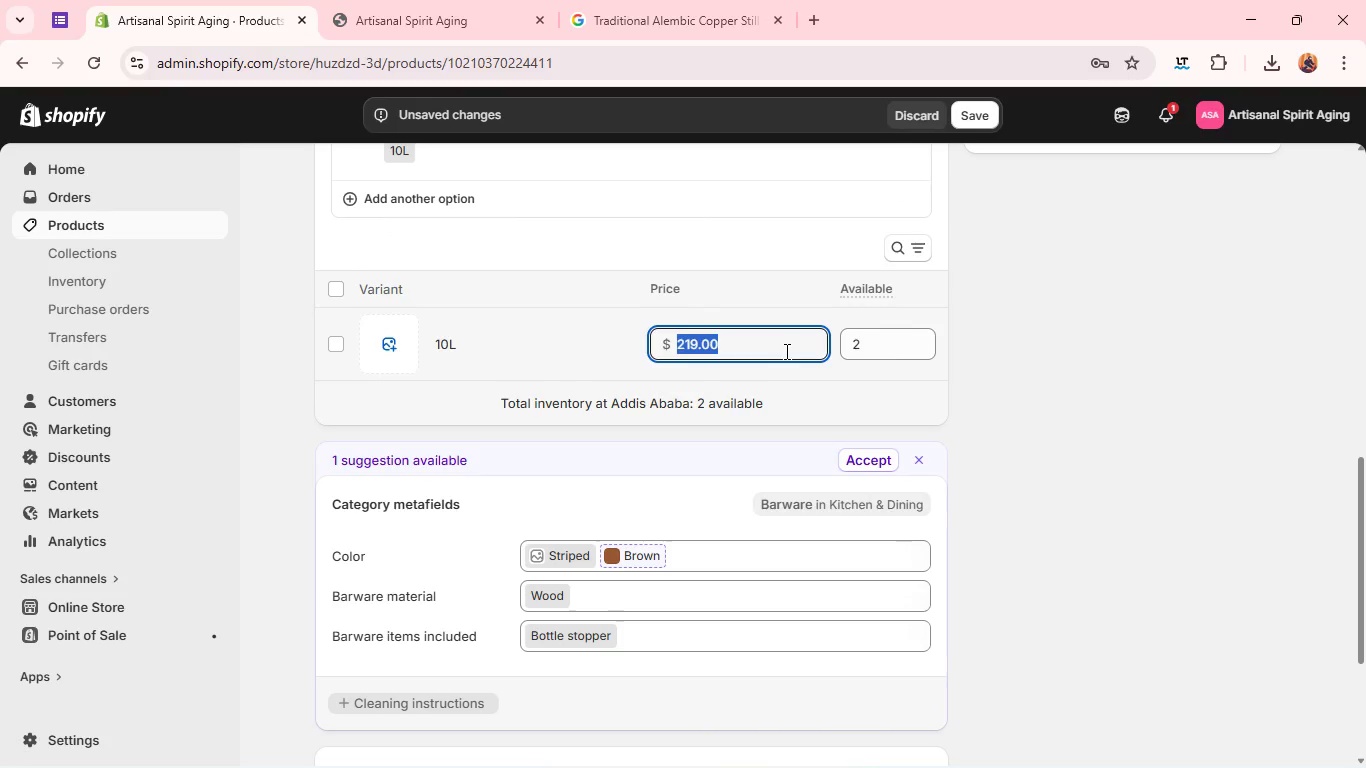 
triple_click([785, 351])
 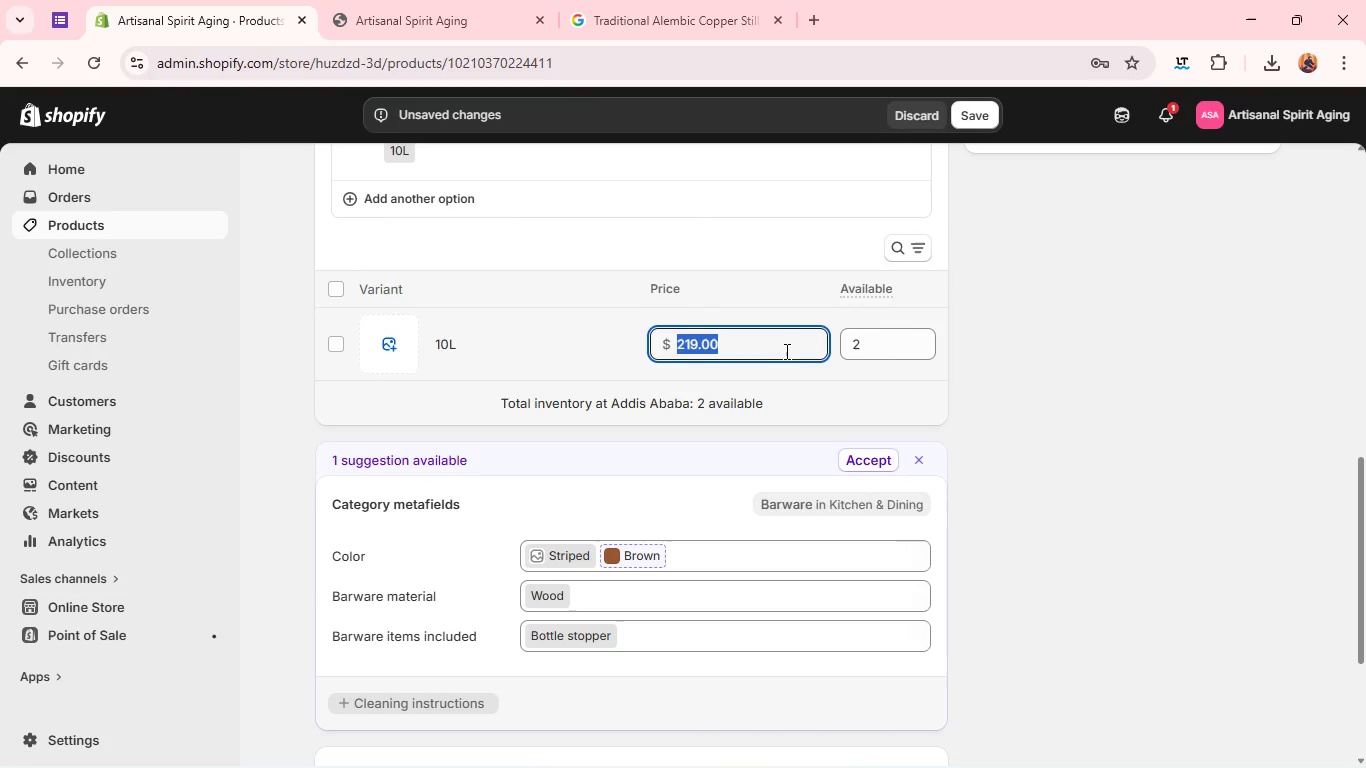 
type(349)
 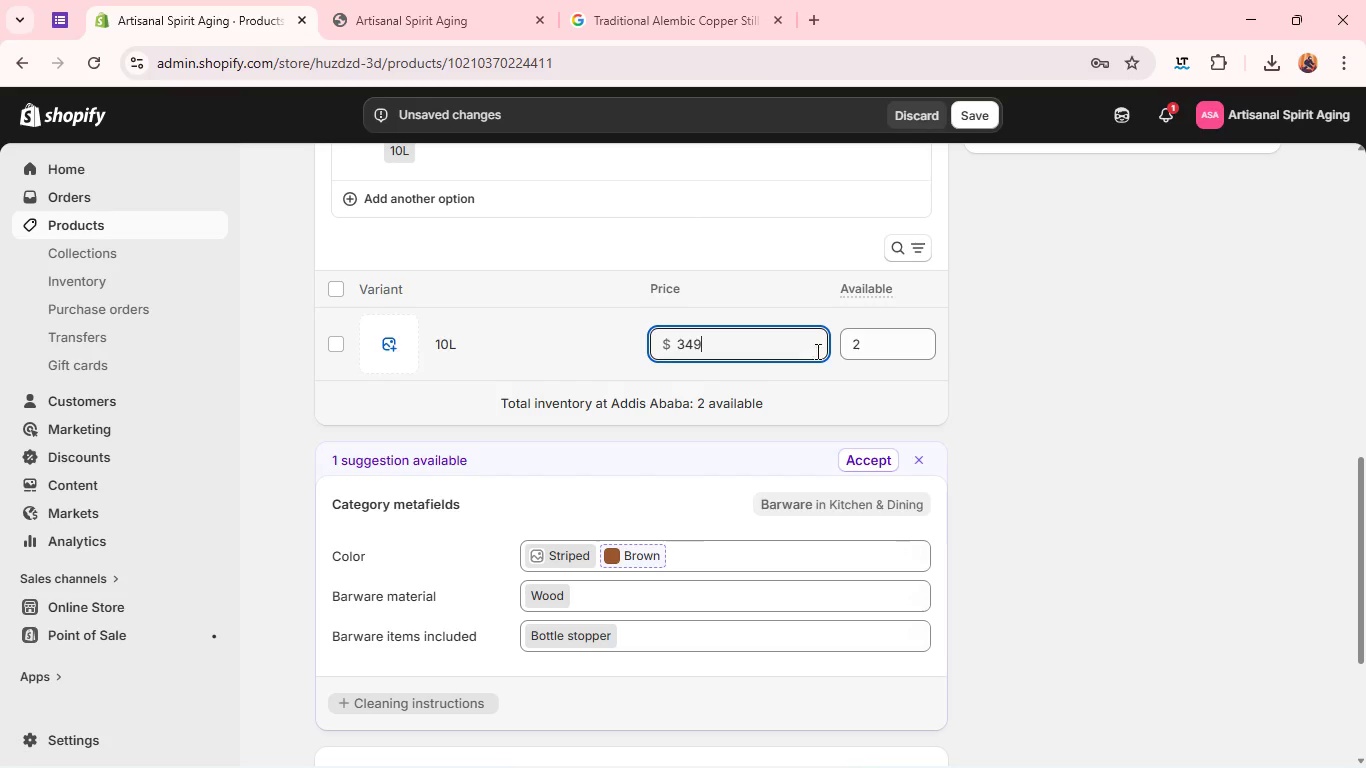 
left_click([1063, 394])
 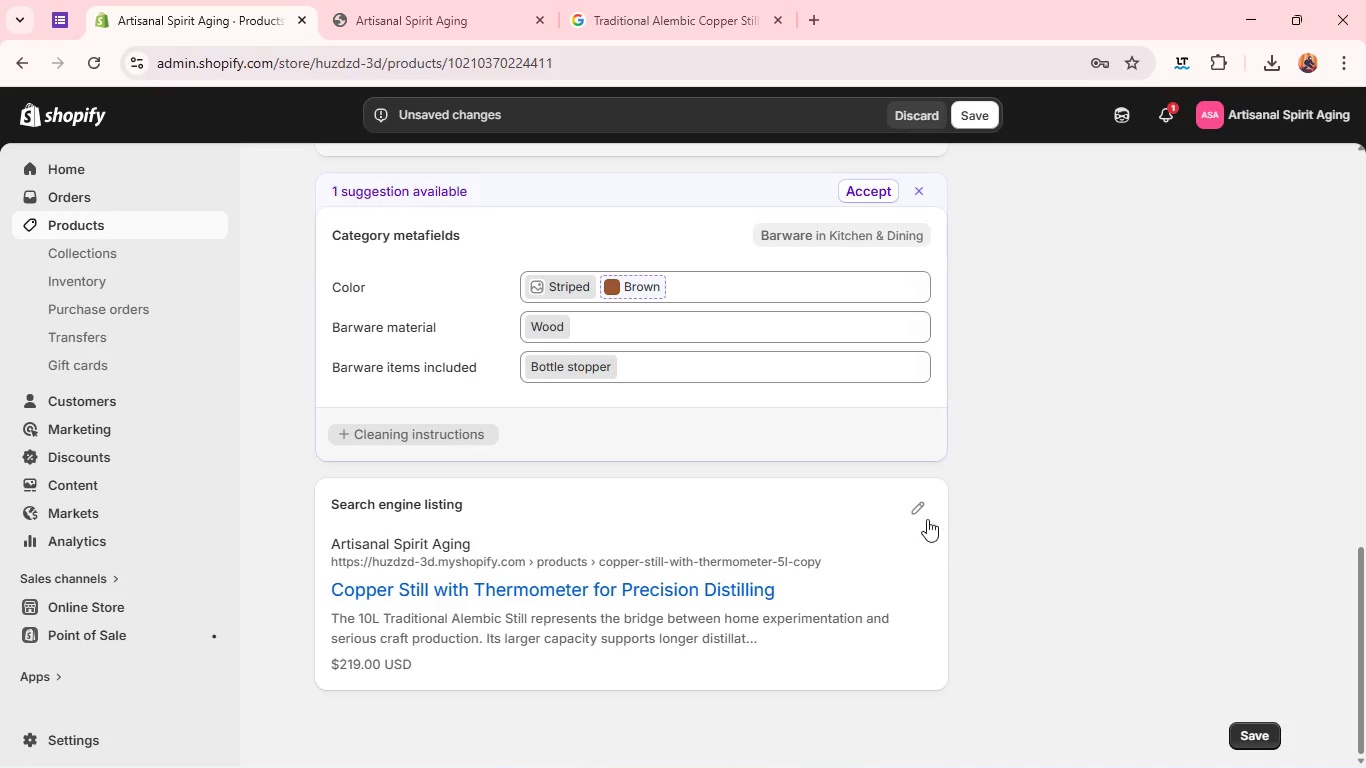 
left_click([924, 512])
 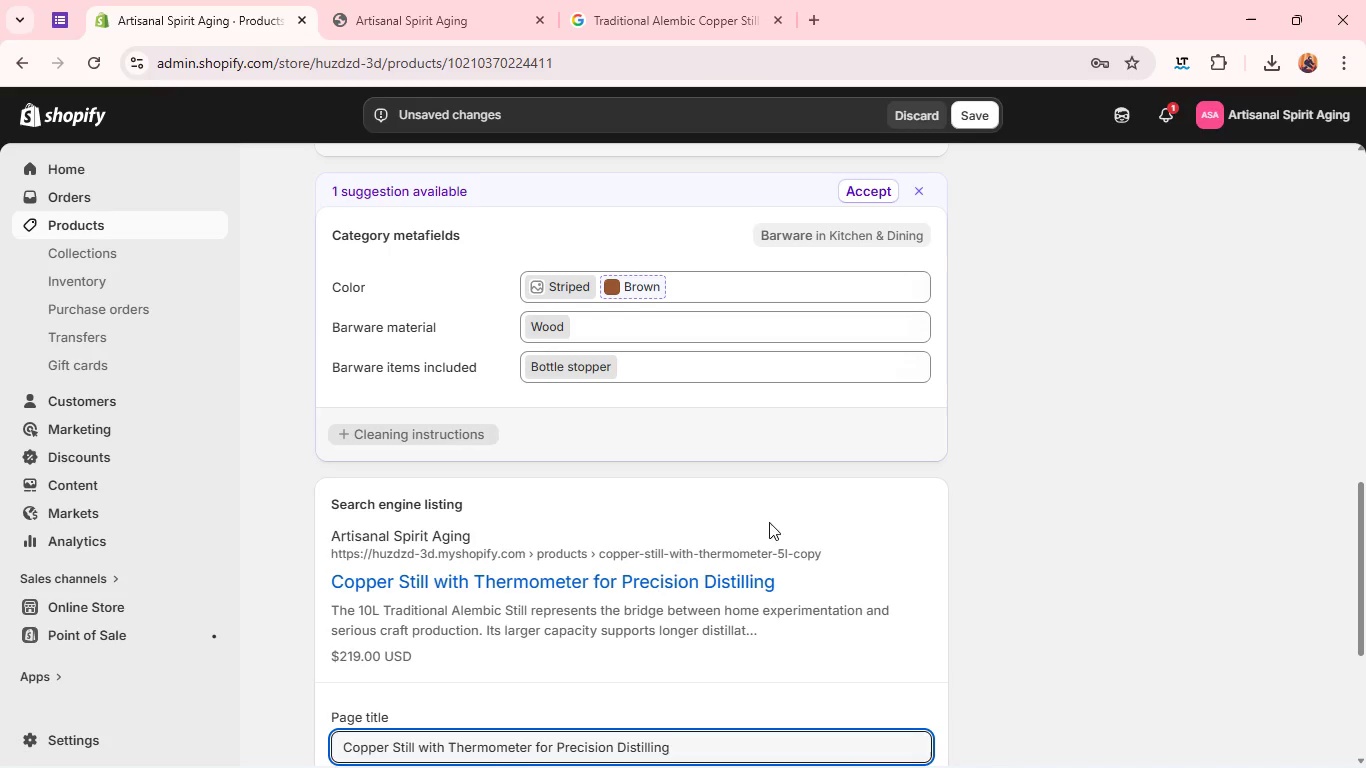 
wait(7.62)
 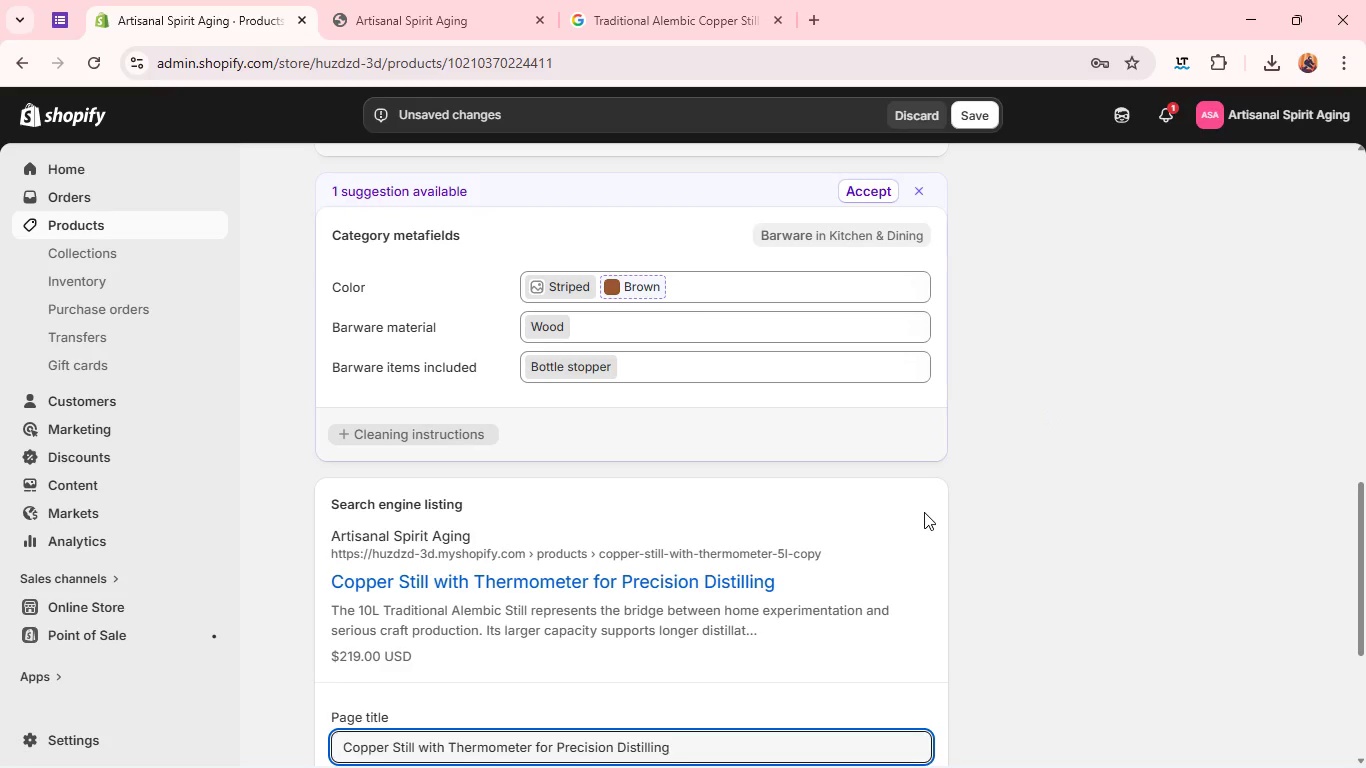 
double_click([733, 621])
 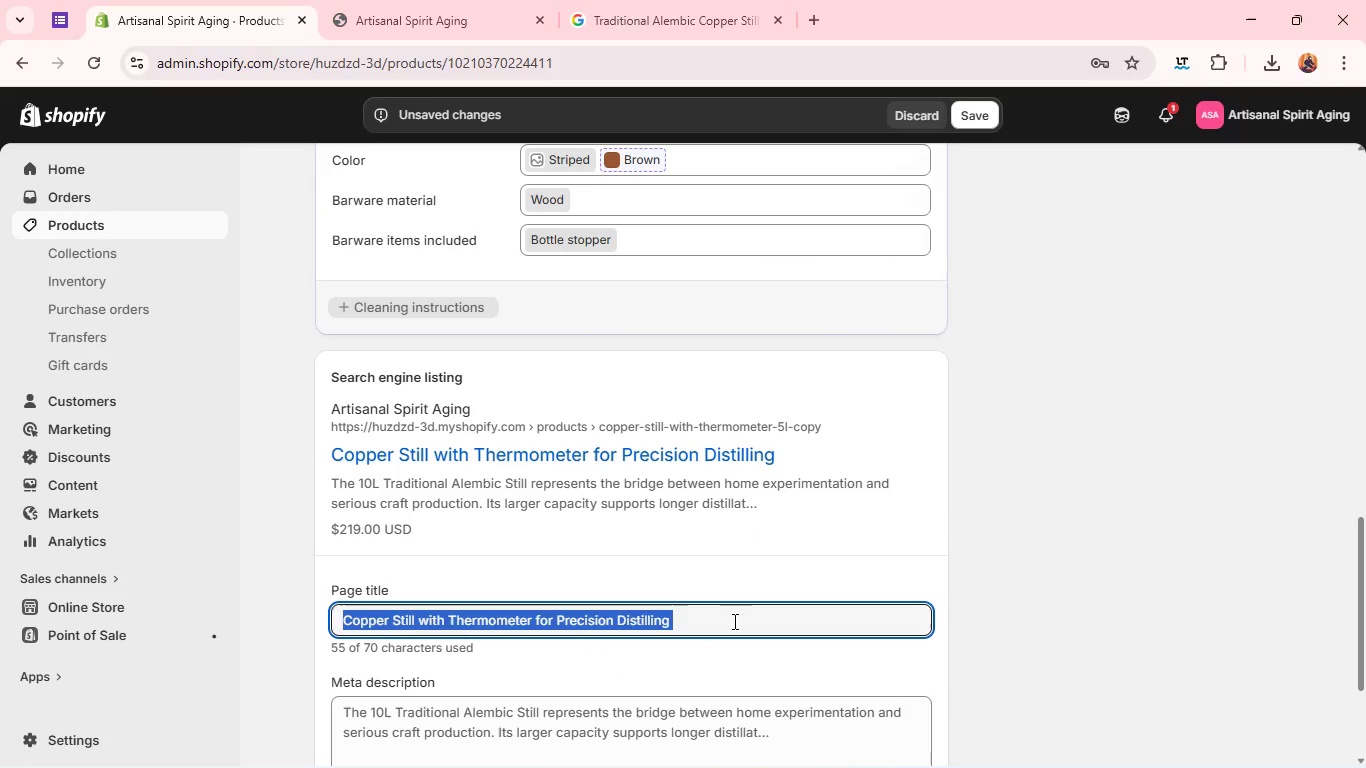 
triple_click([733, 621])
 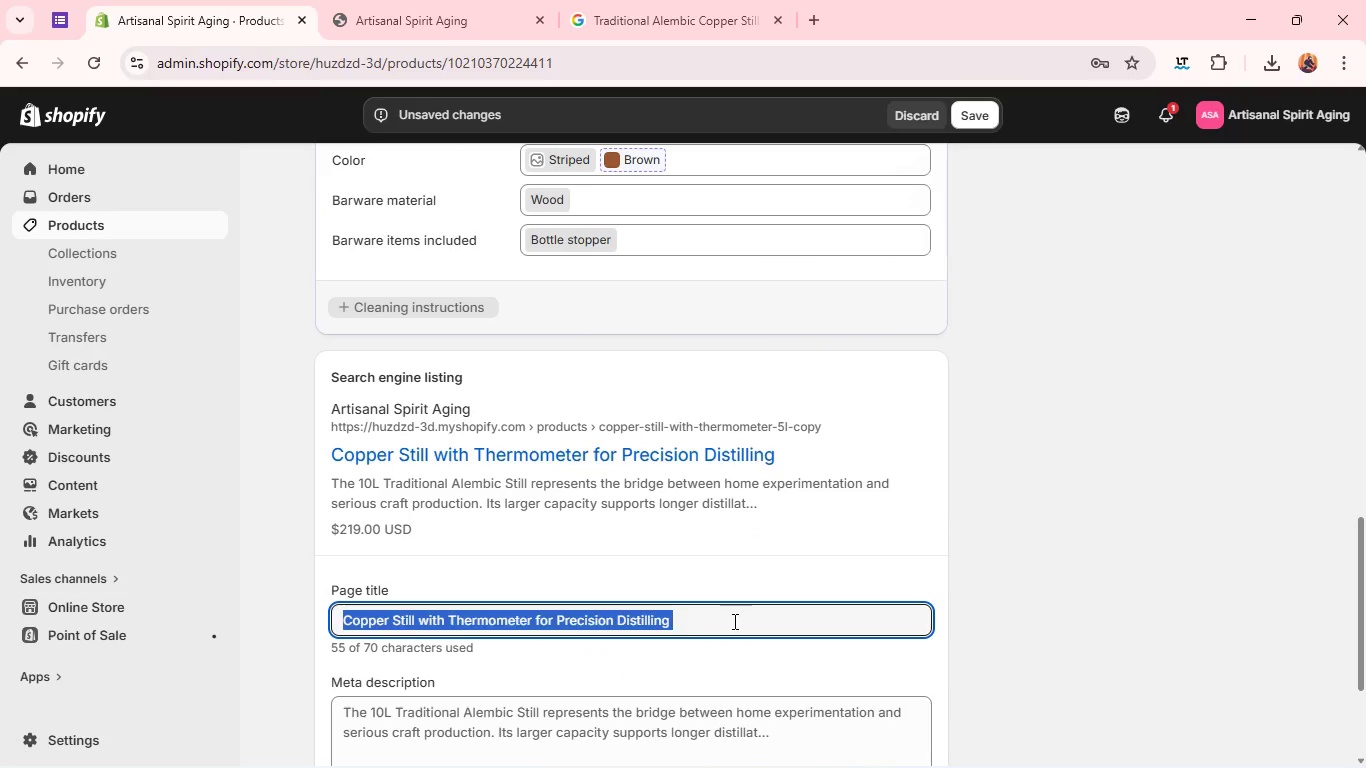 
key(Backspace)
type(Tradtln lembic Cpper Still (10))
 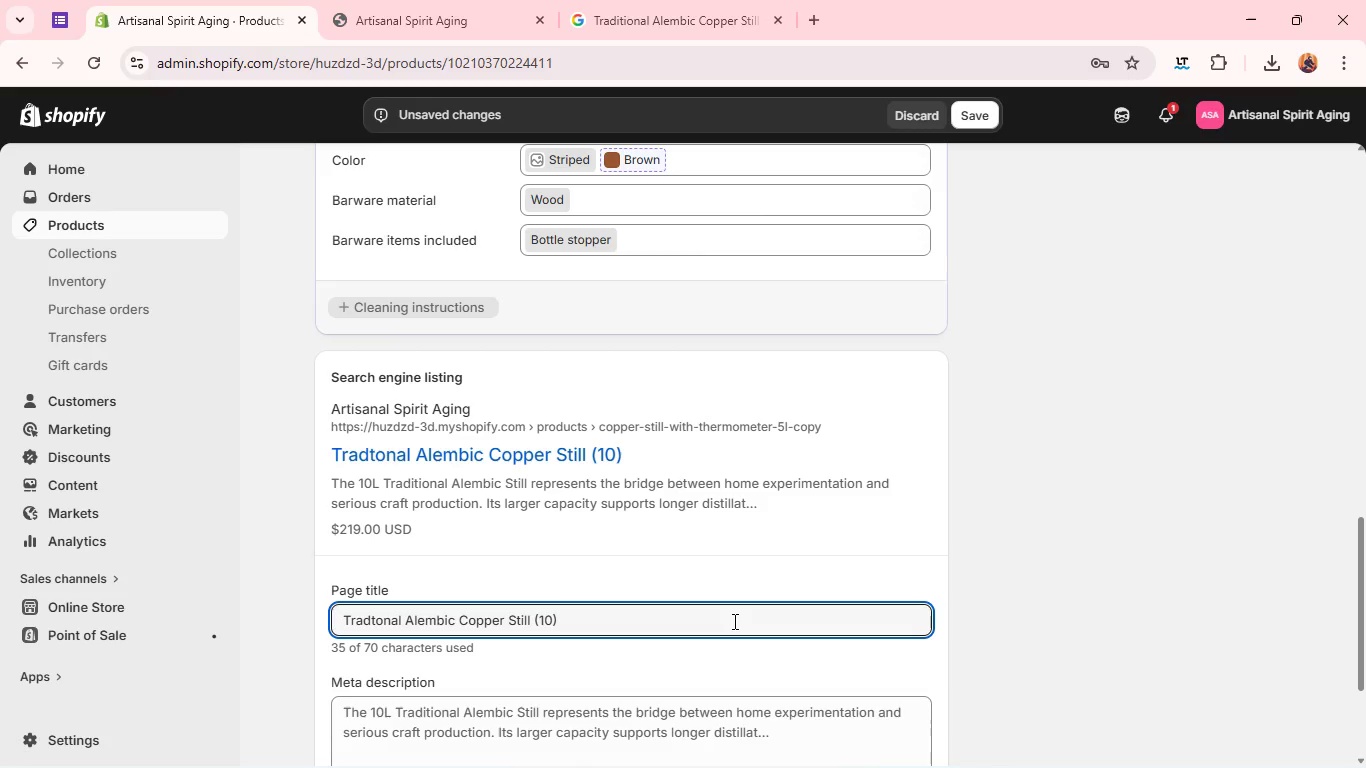 
 